 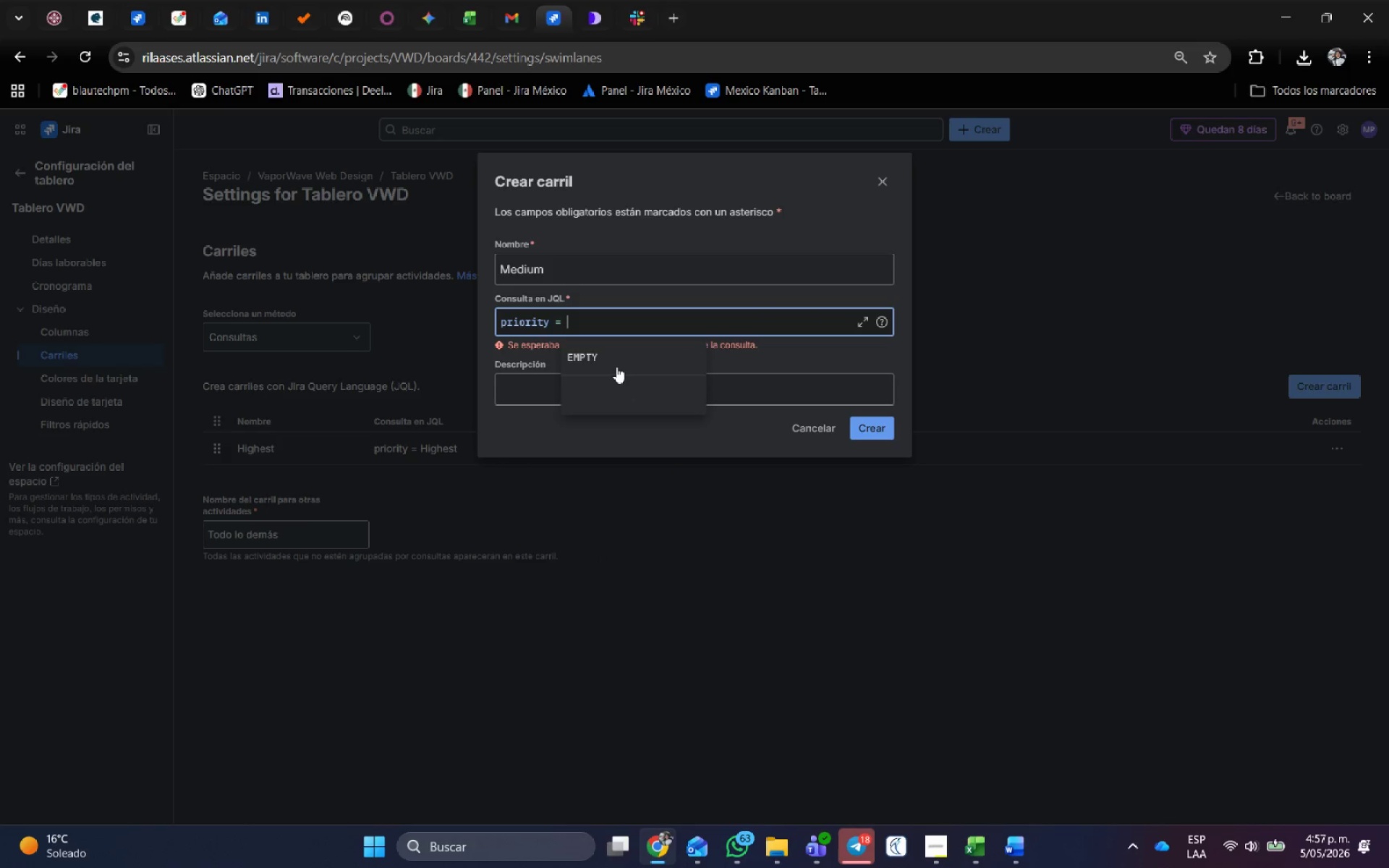 
key(Shift+ShiftRight)
 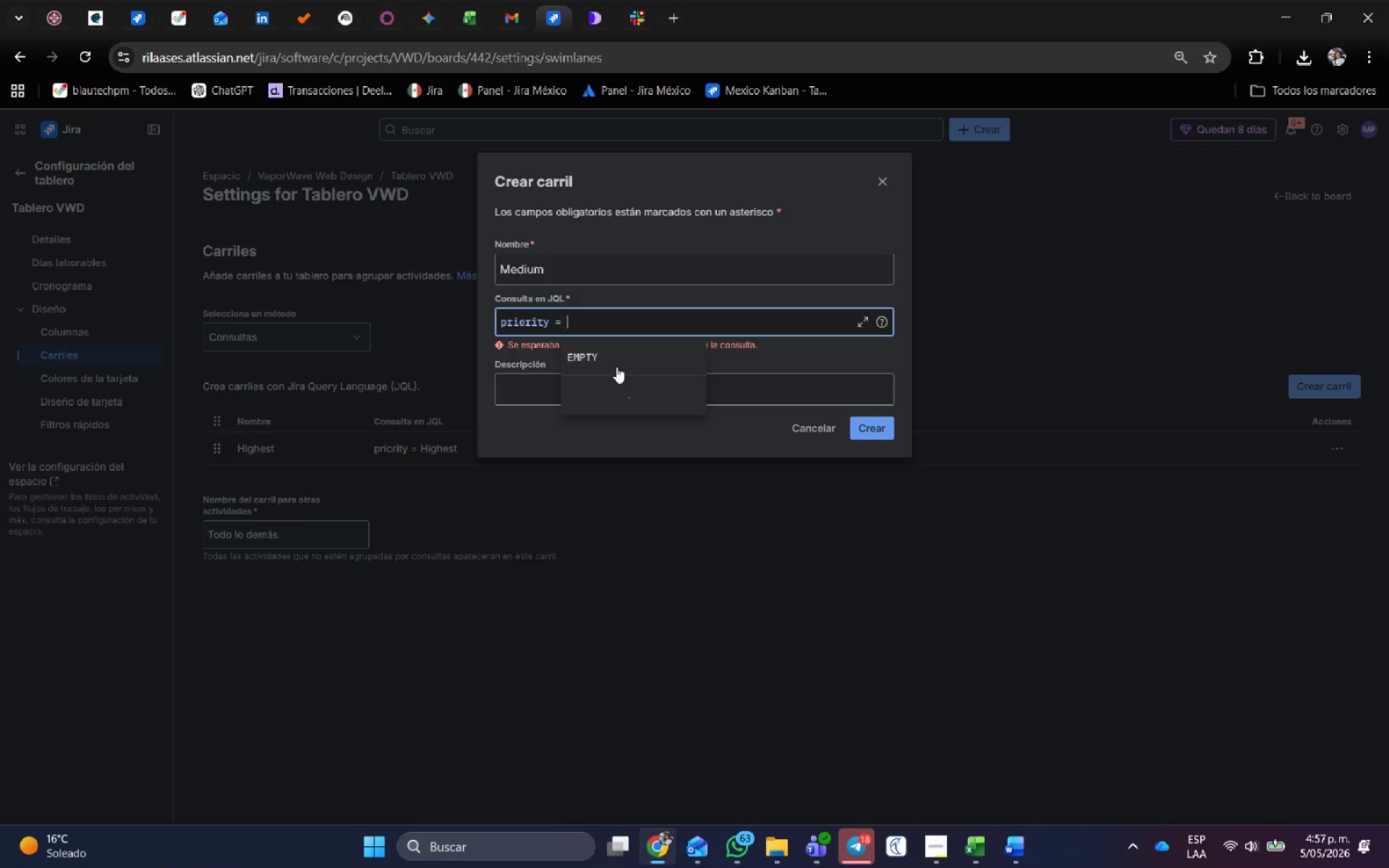 
key(Shift+M)
 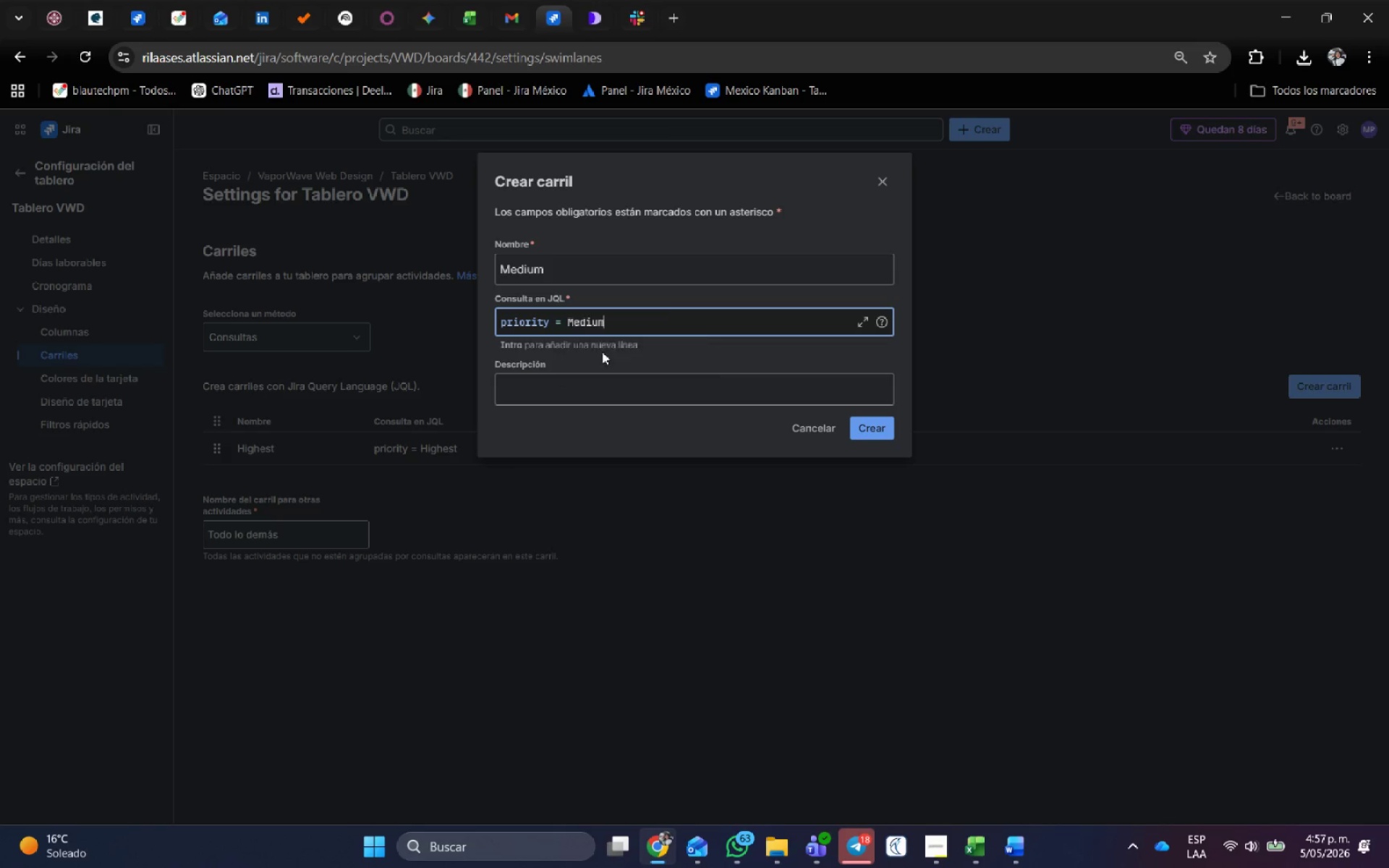 
left_click([888, 431])
 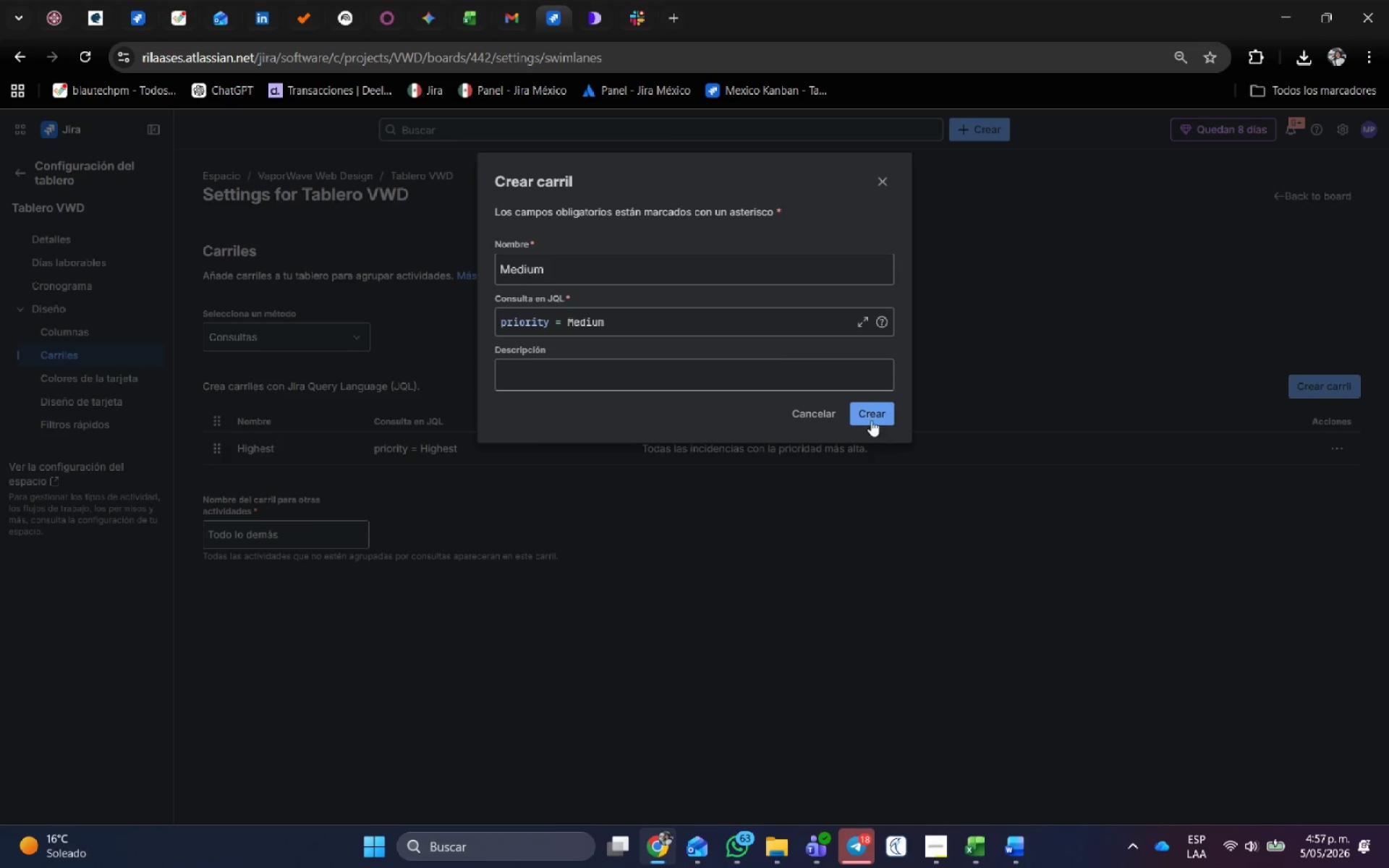 
left_click([866, 404])
 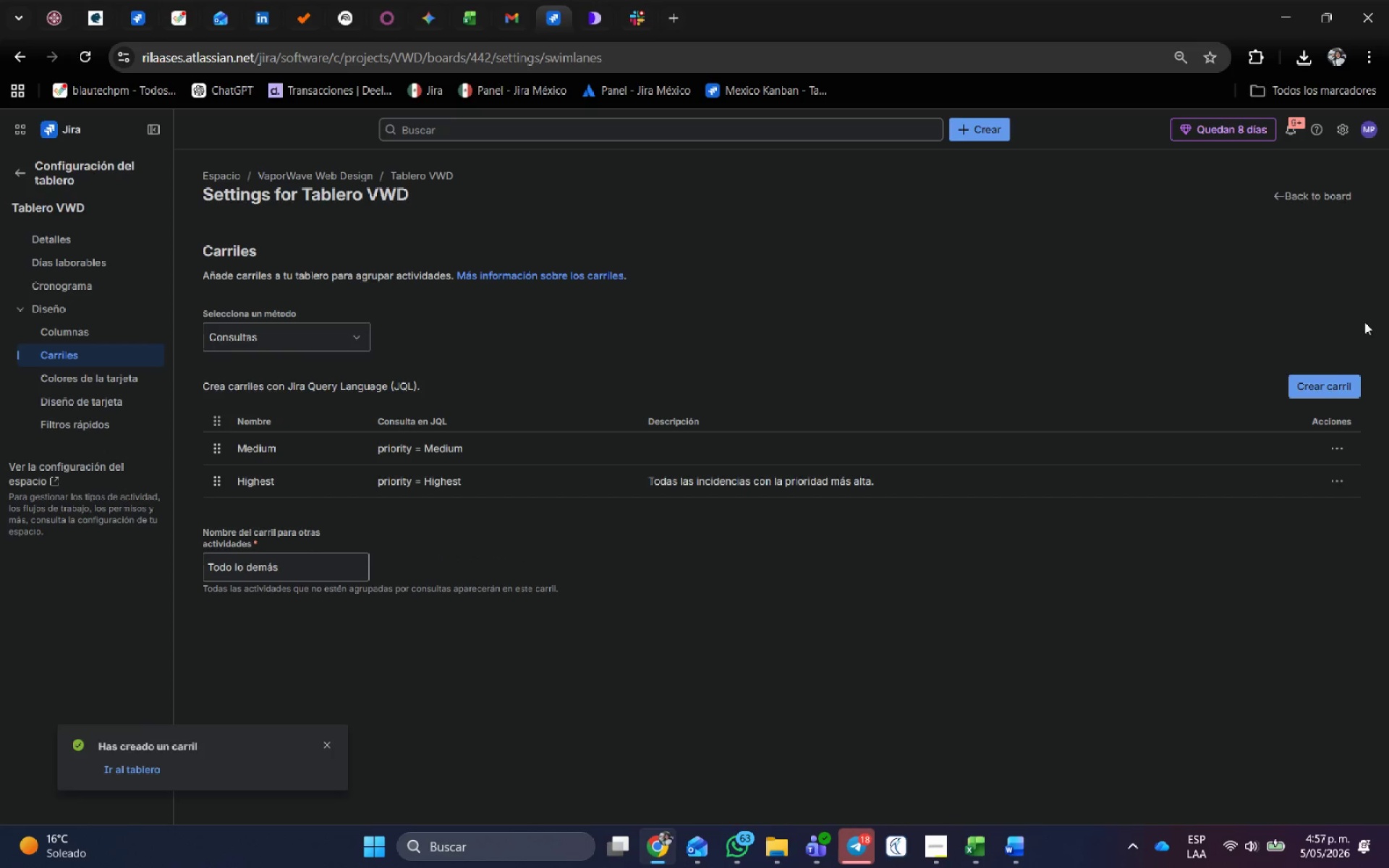 
left_click([1333, 380])
 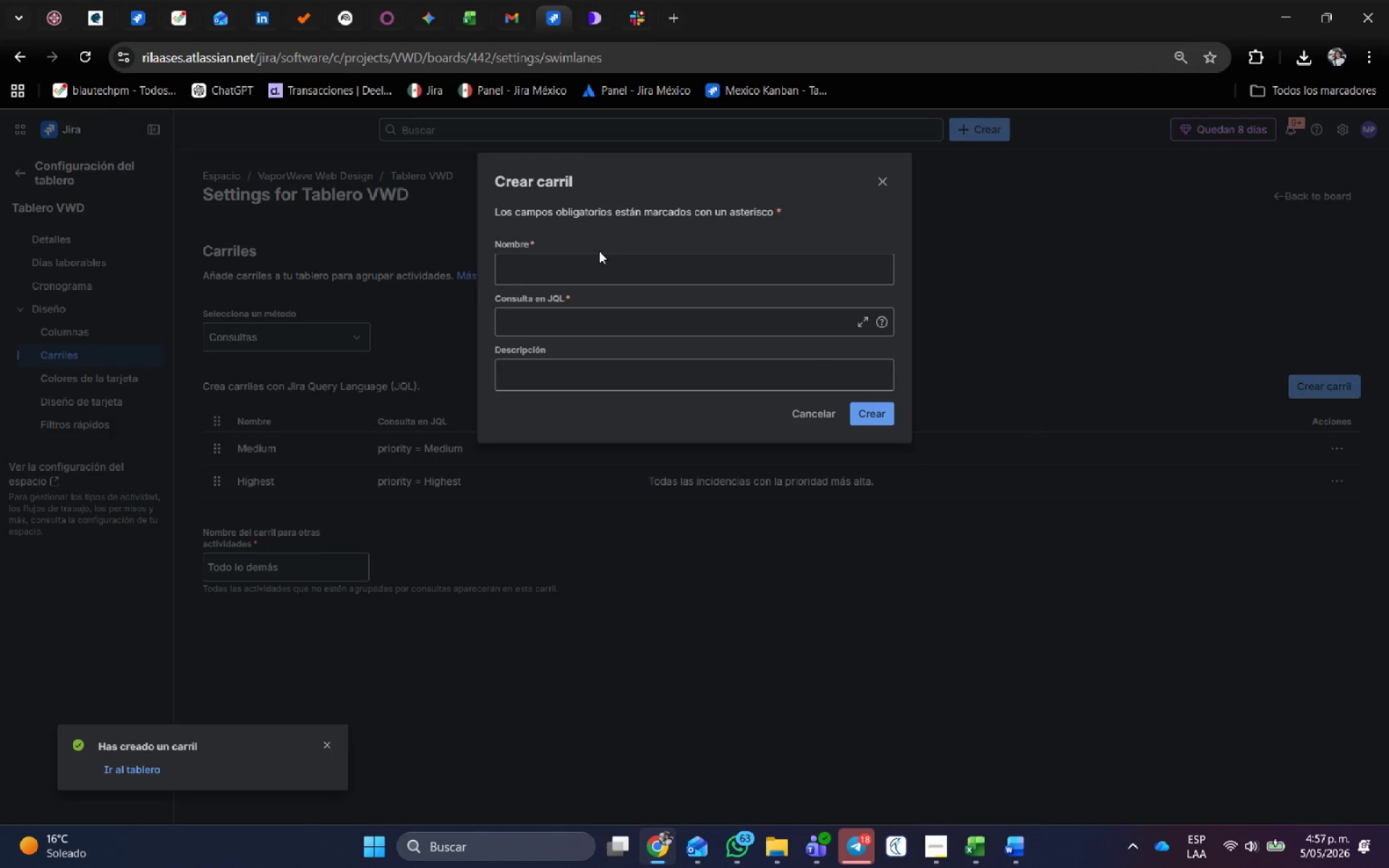 
left_click([574, 265])
 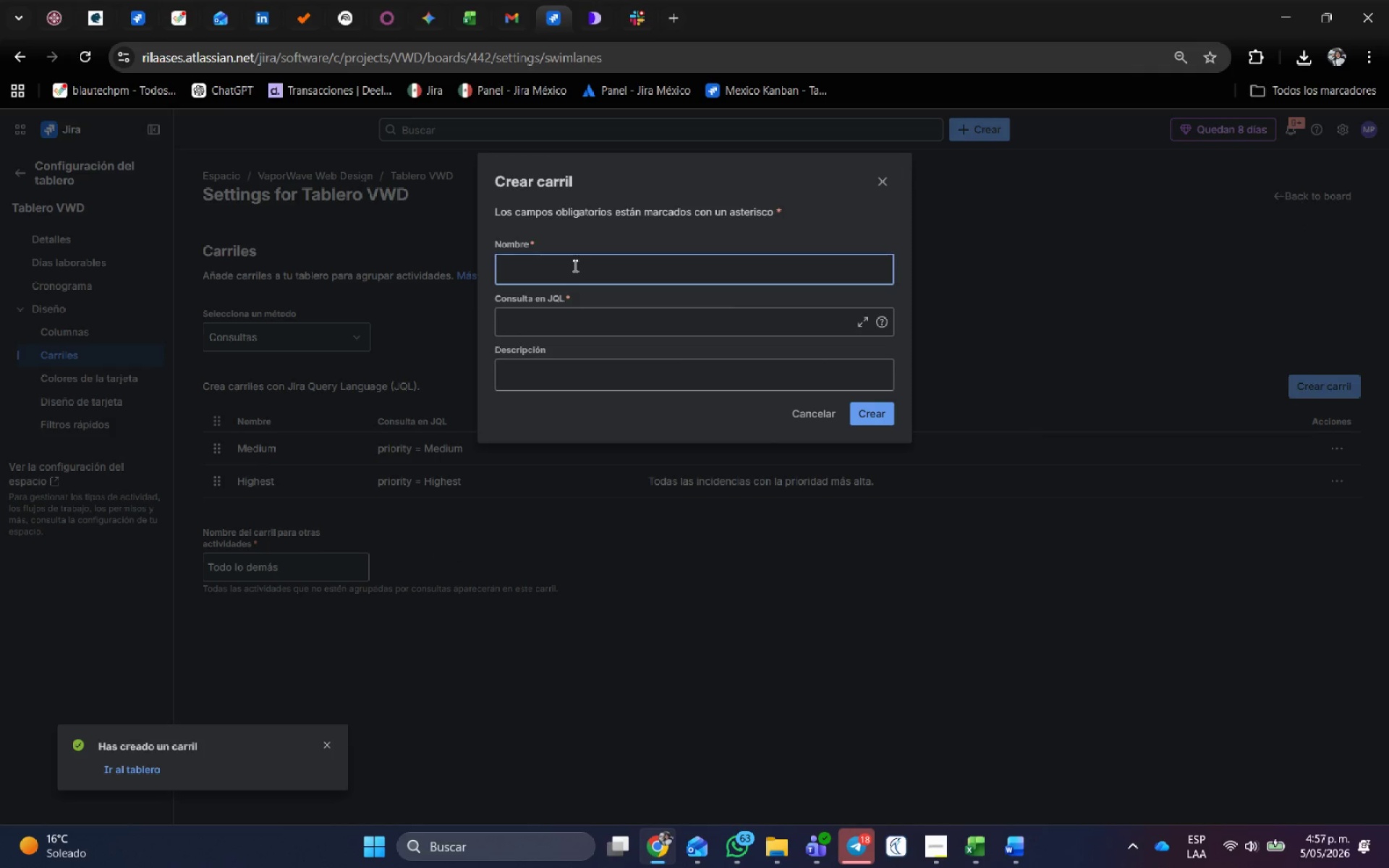 
type(Low)
 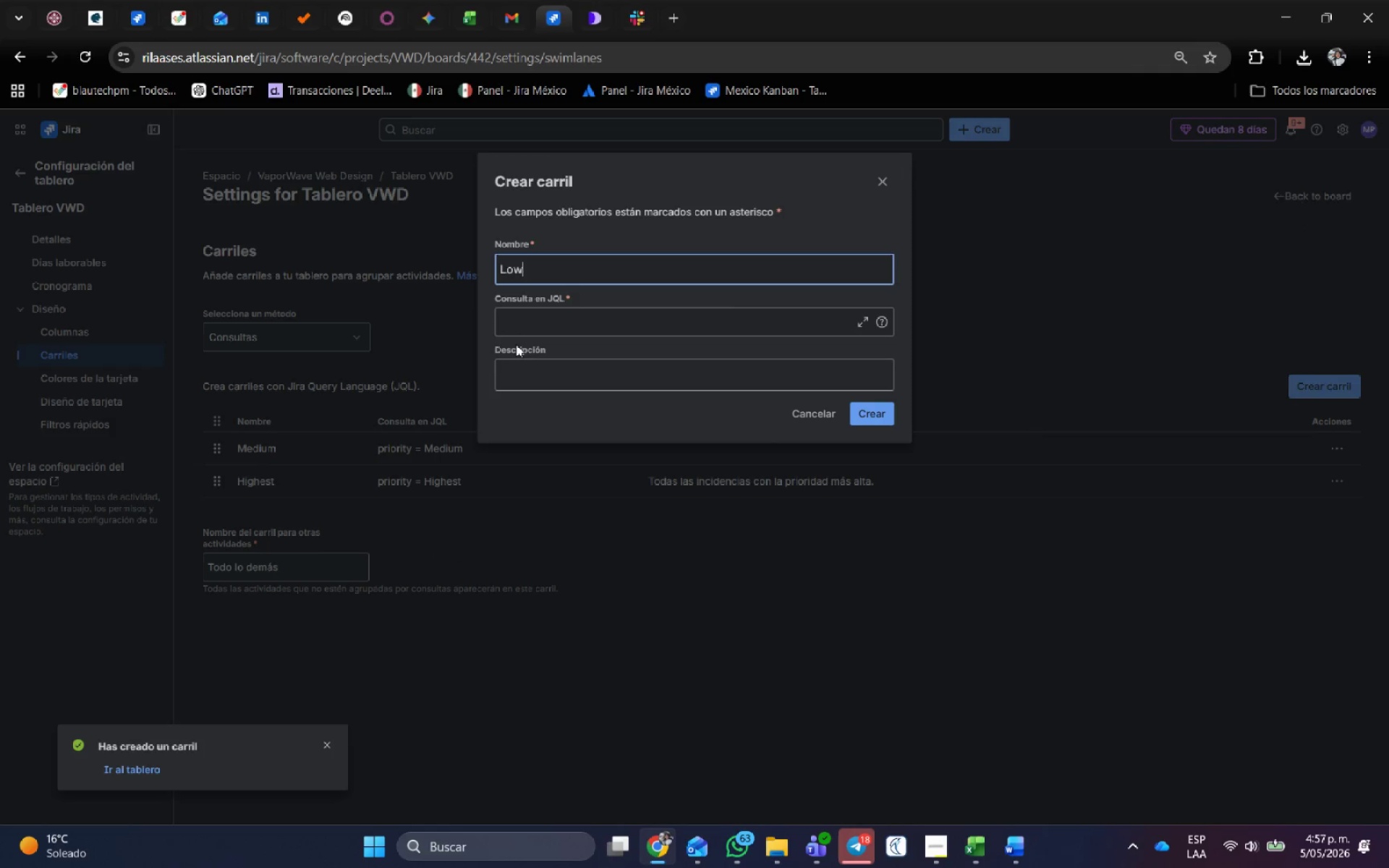 
left_click([530, 320])
 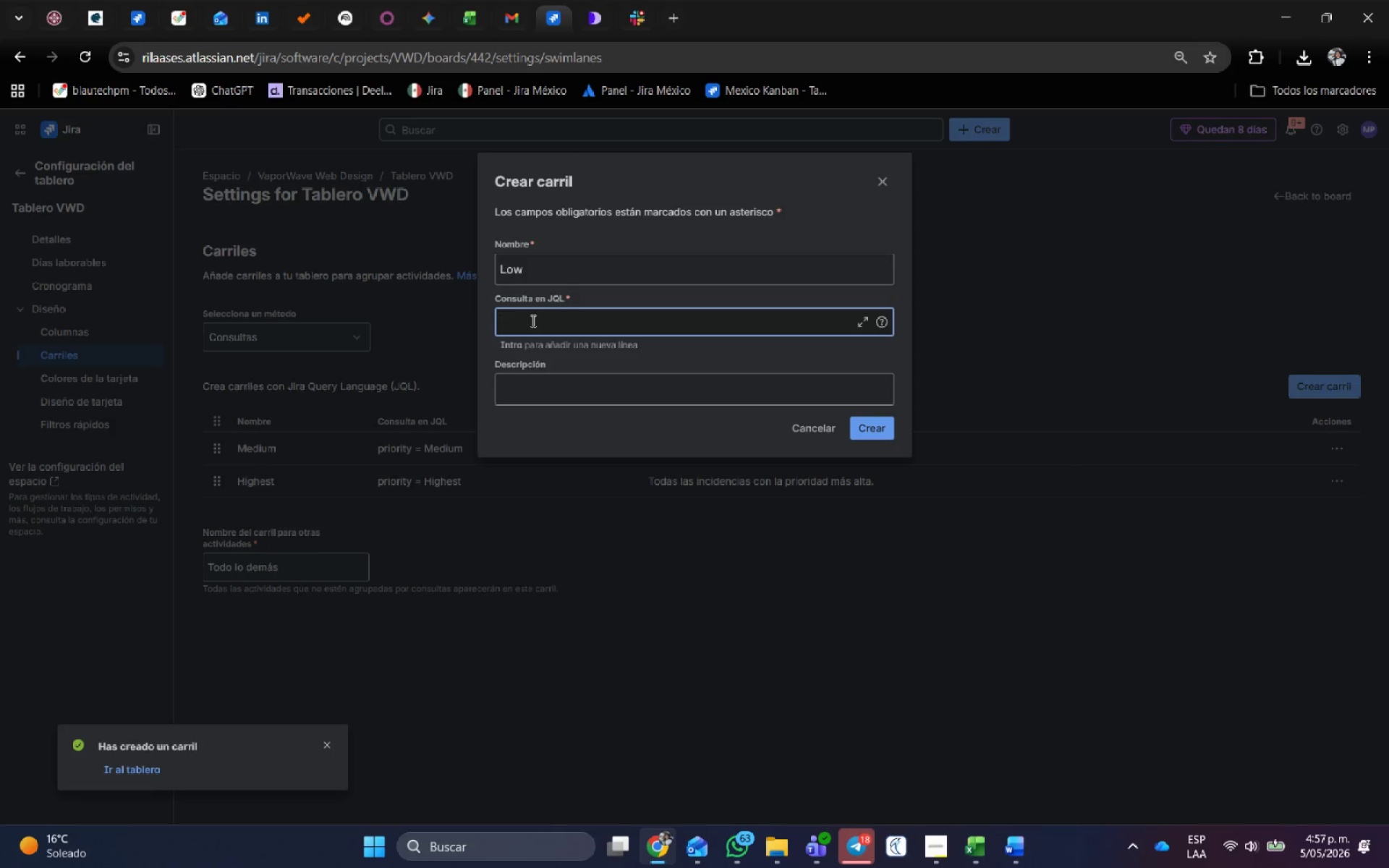 
type(Priori)
 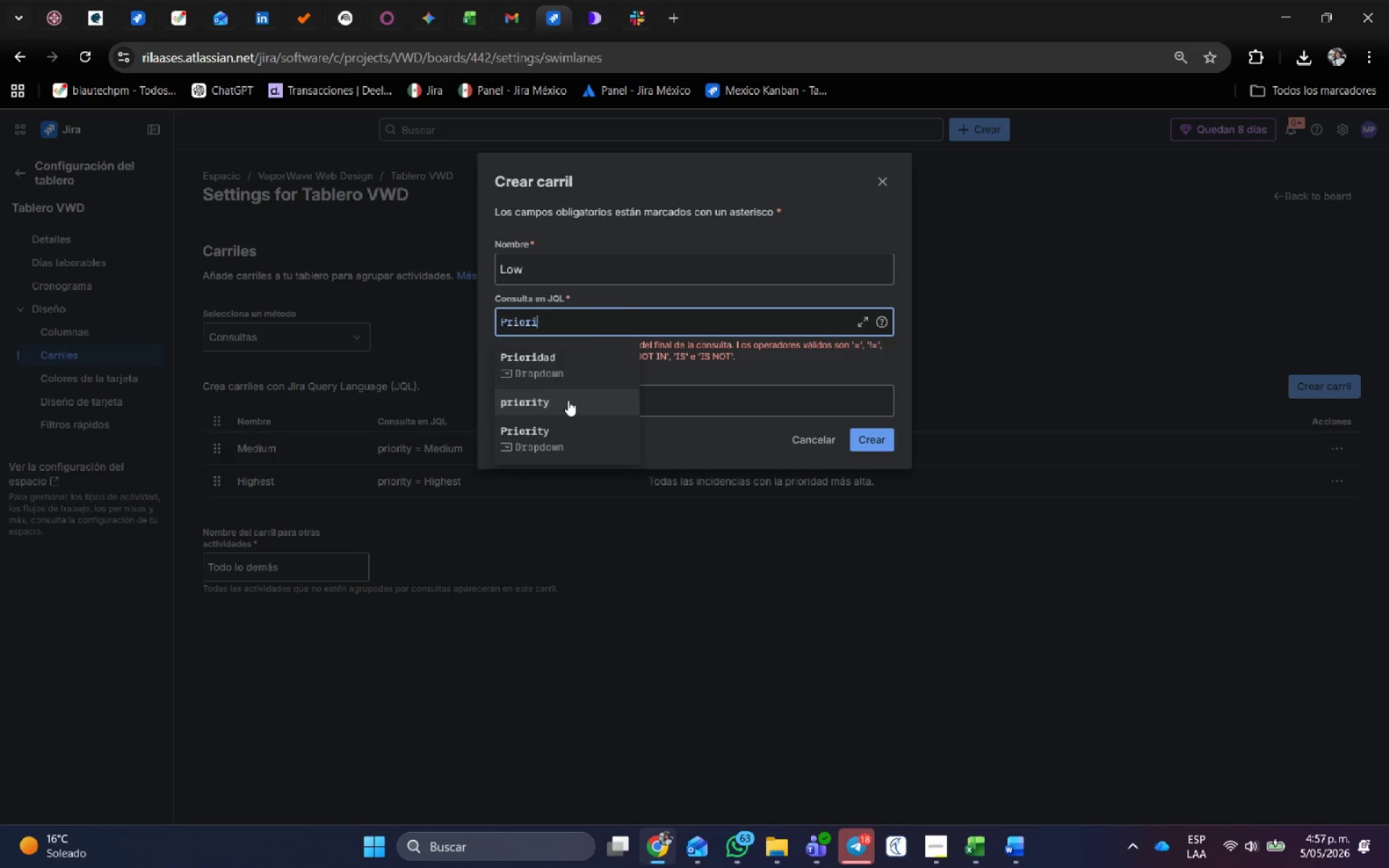 
key(Space)
 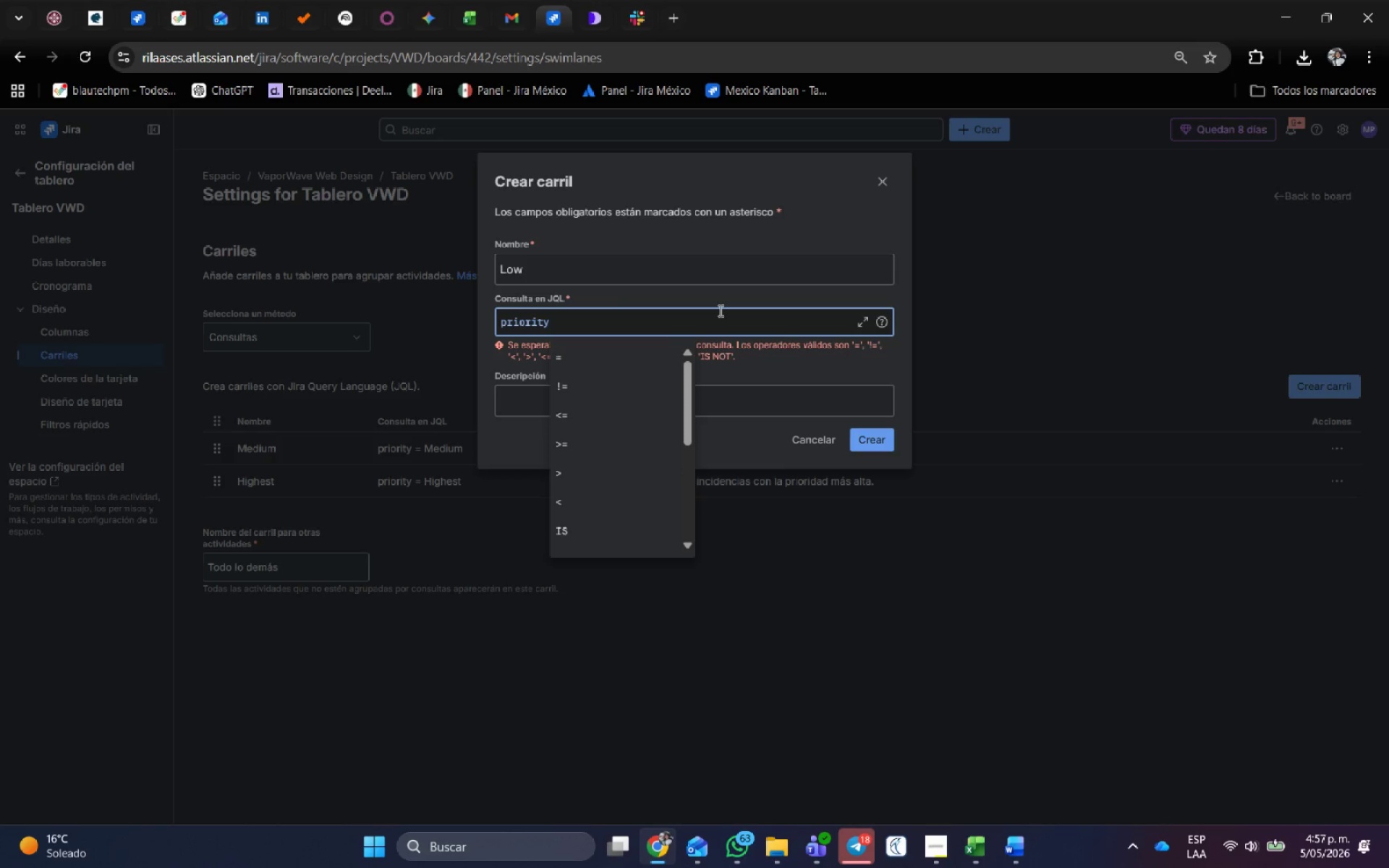 
key(Shift+ShiftRight)
 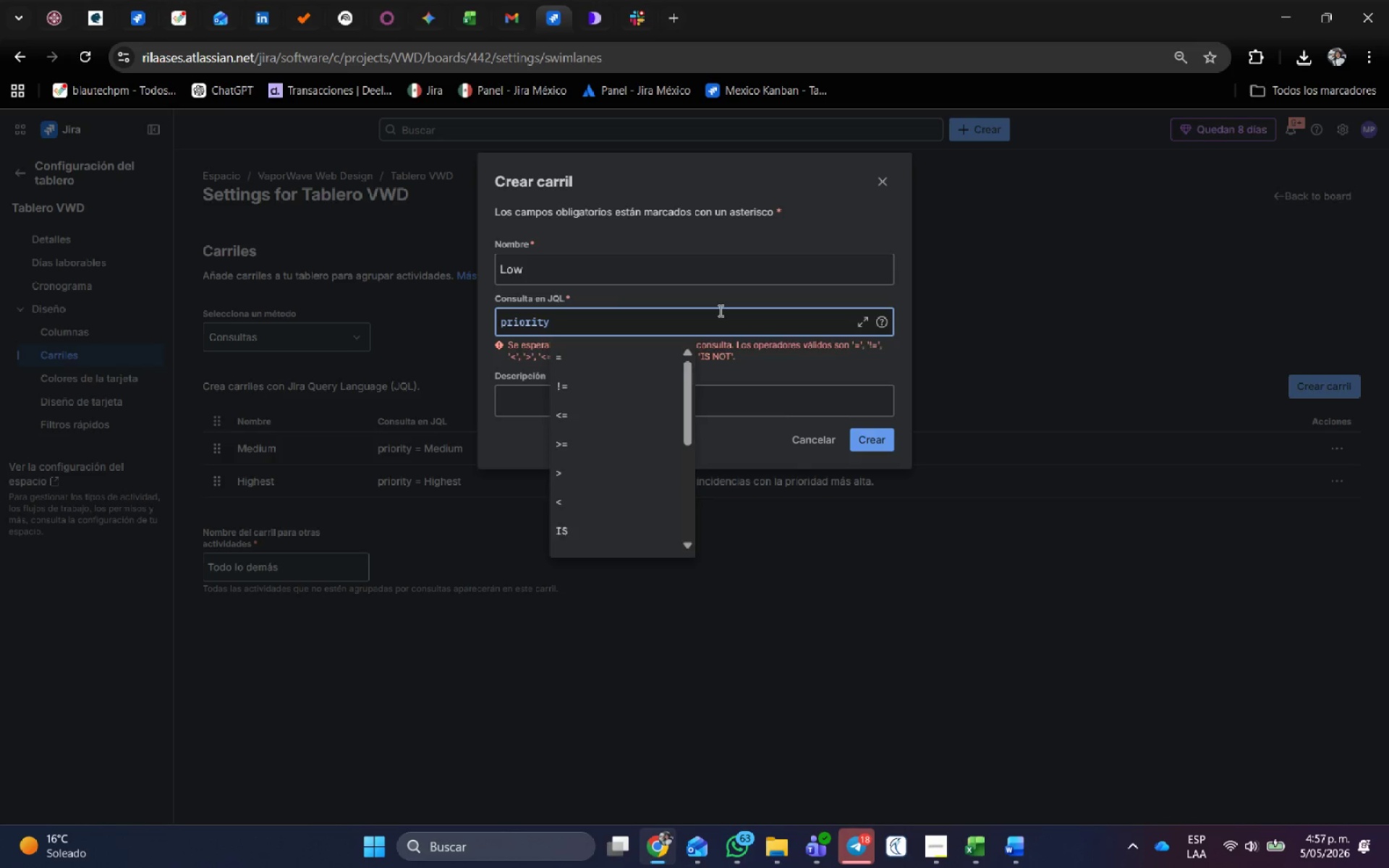 
key(Shift+0)
 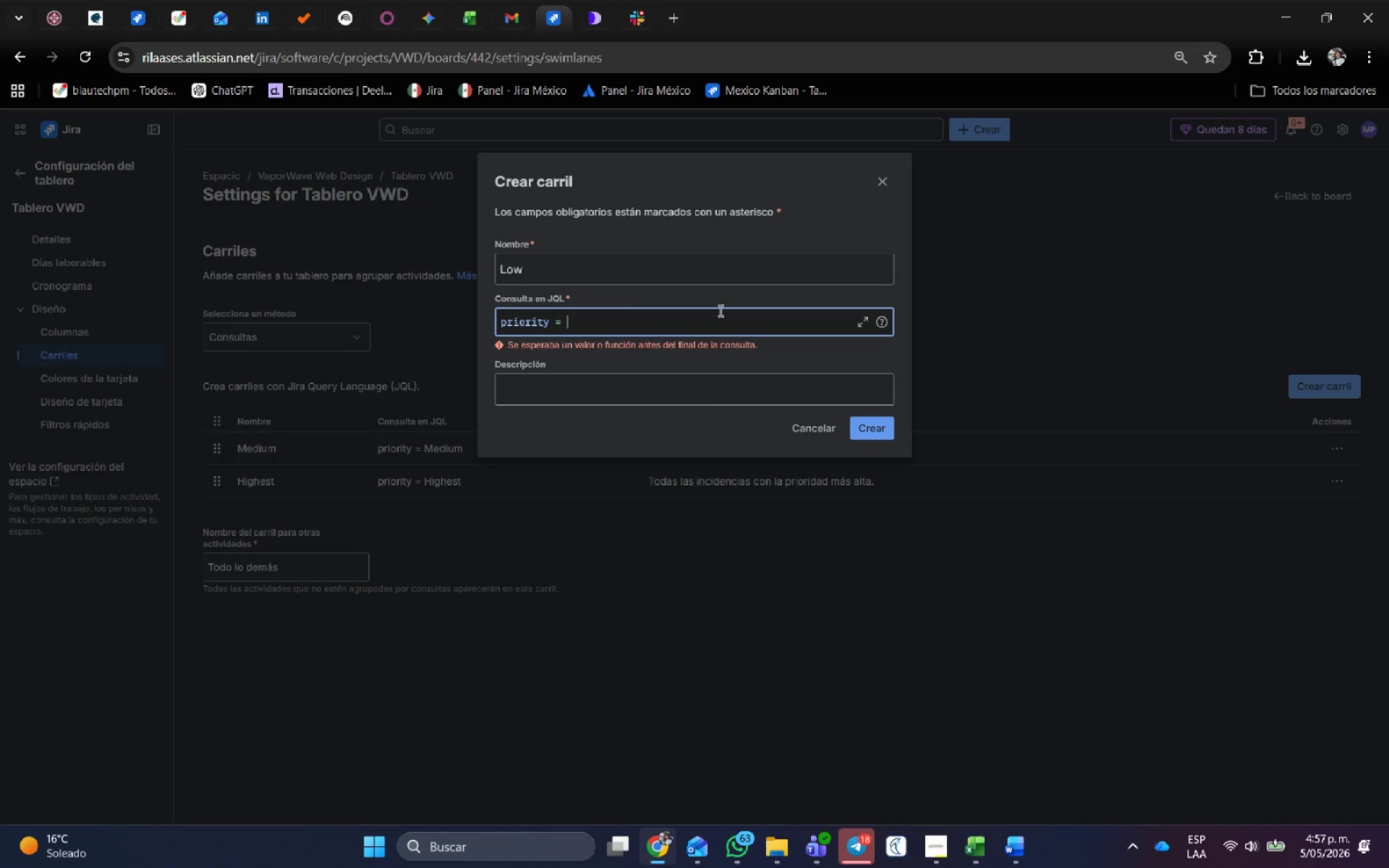 
key(Space)
 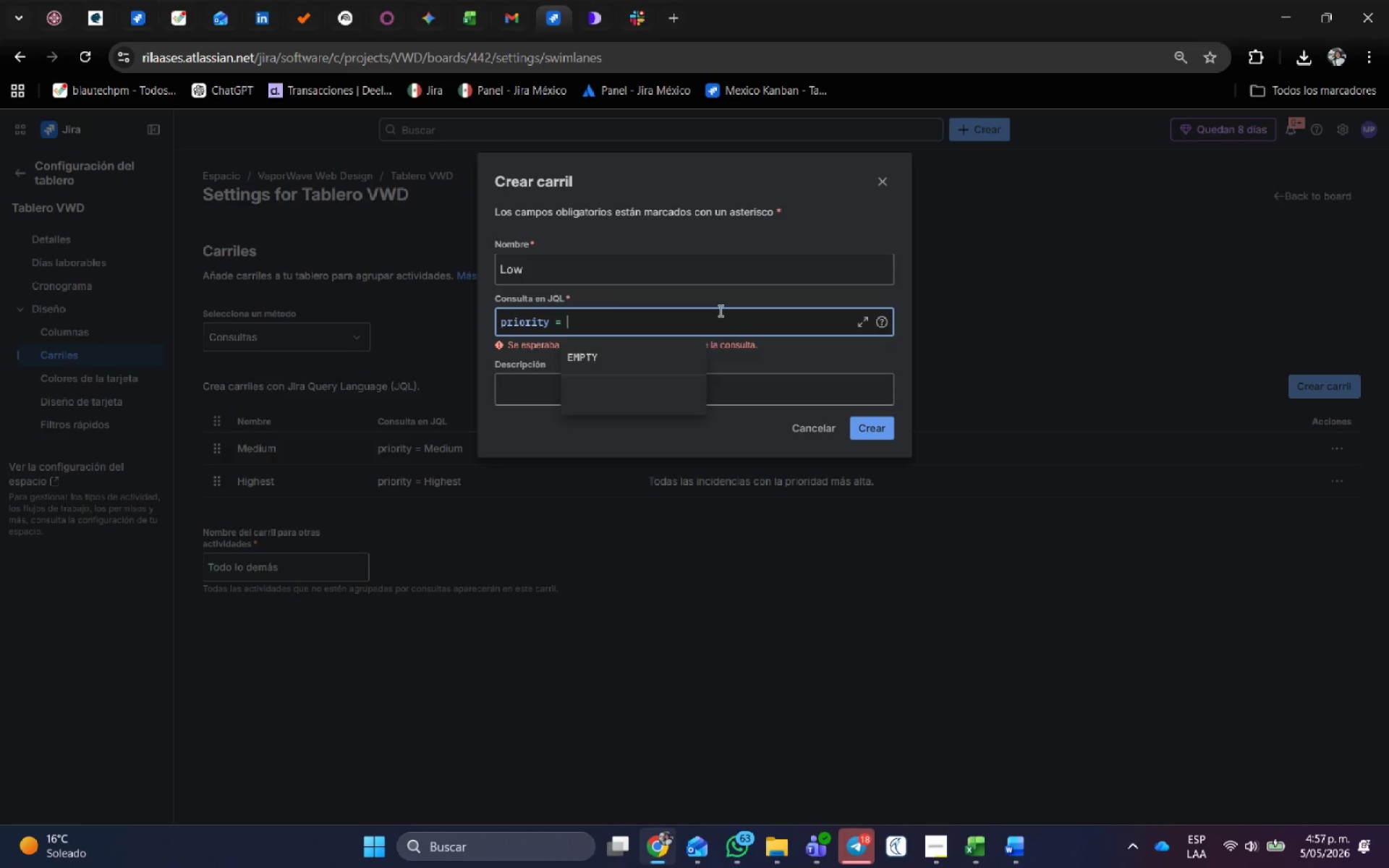 
key(Shift+ShiftRight)
 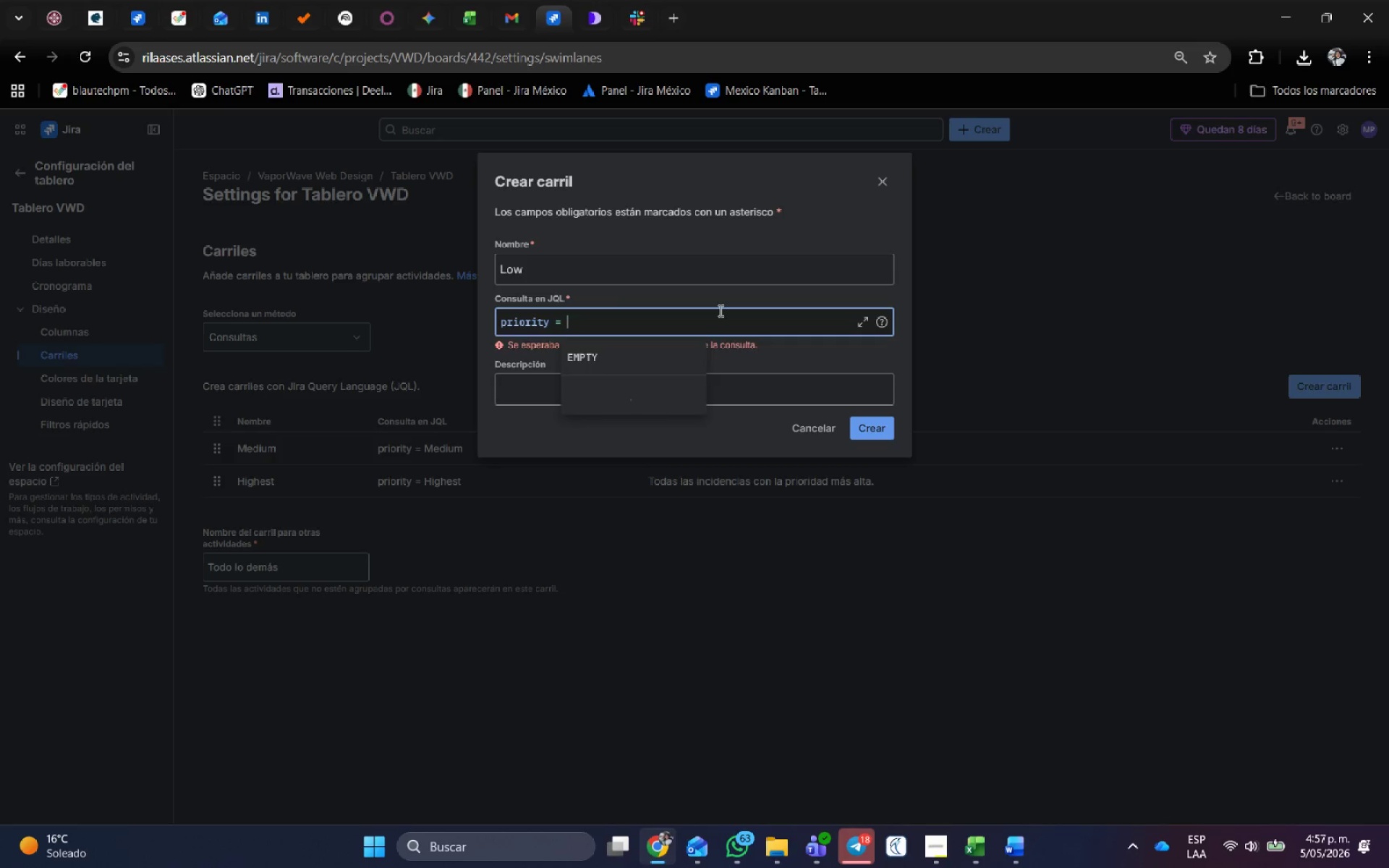 
key(Shift+L)
 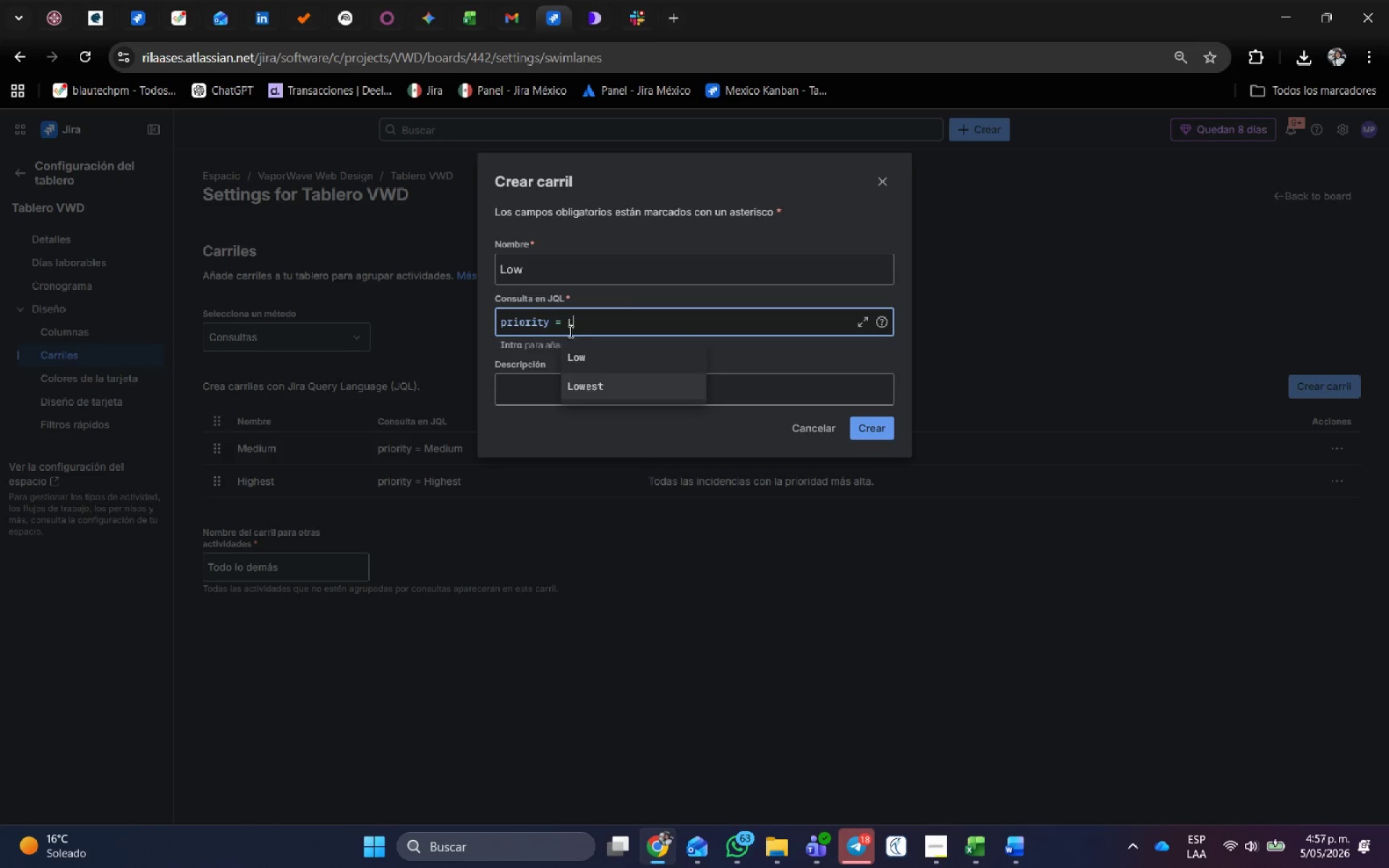 
left_click([593, 354])
 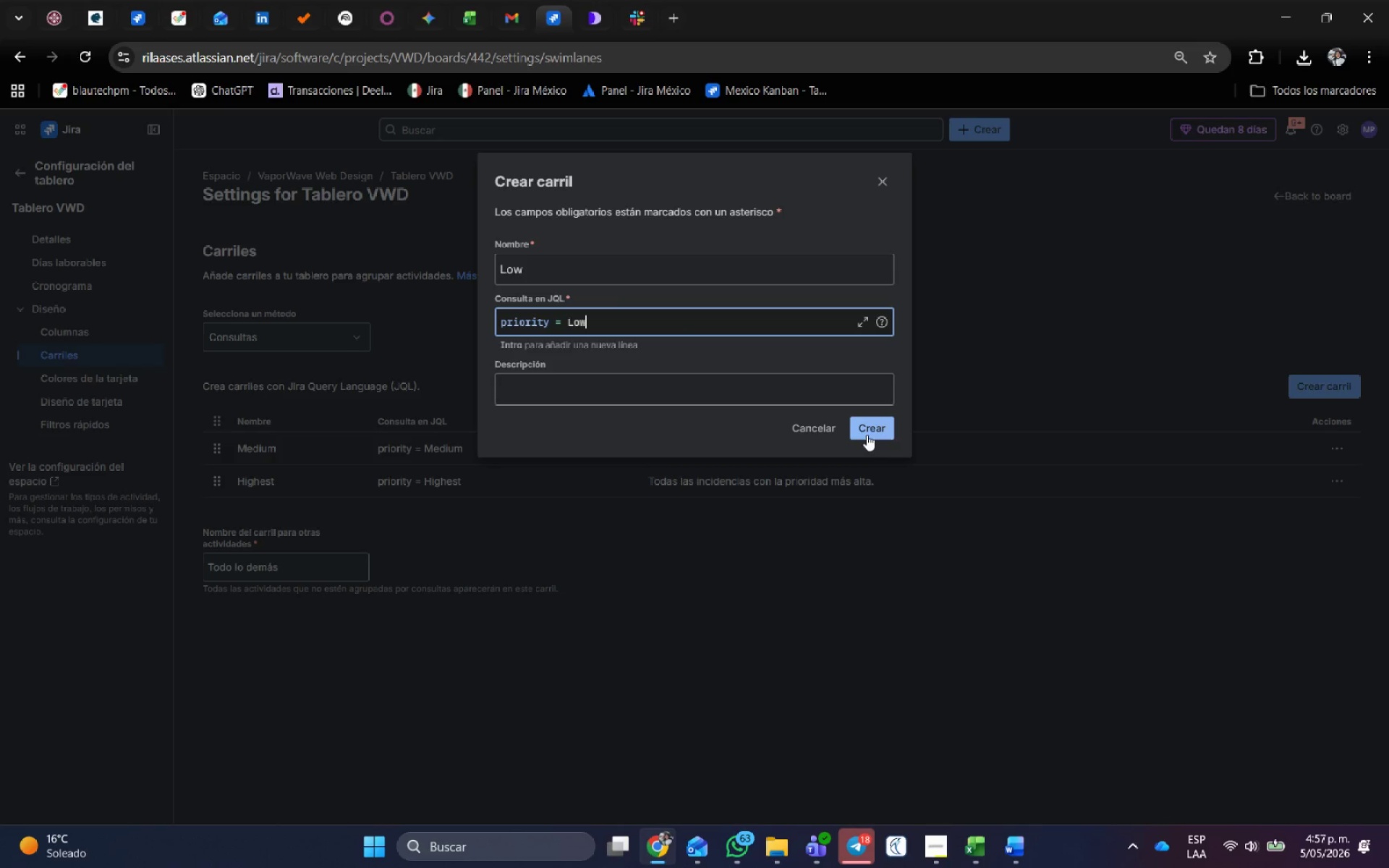 
left_click([882, 428])
 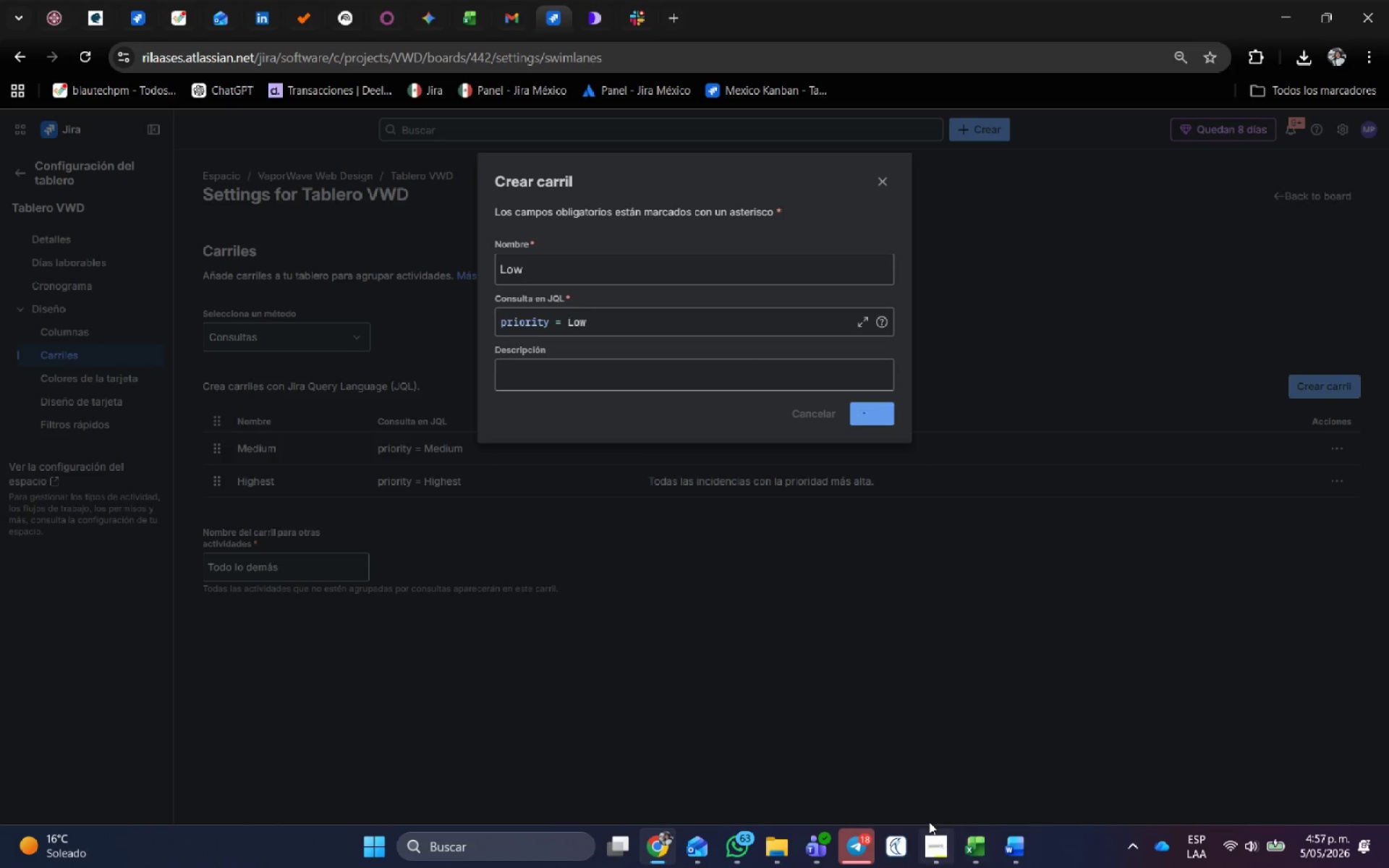 
left_click([867, 849])
 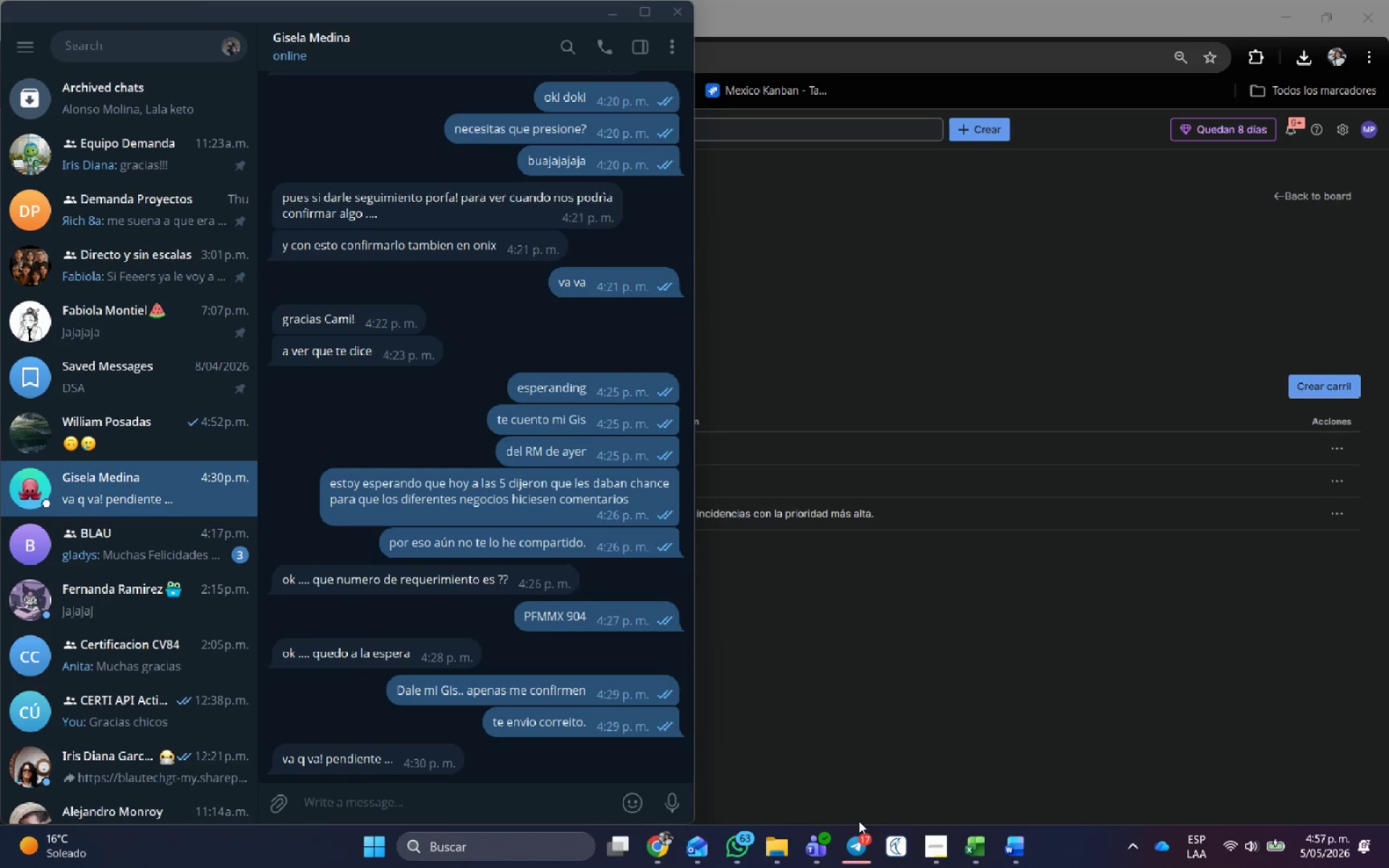 
left_click([951, 663])
 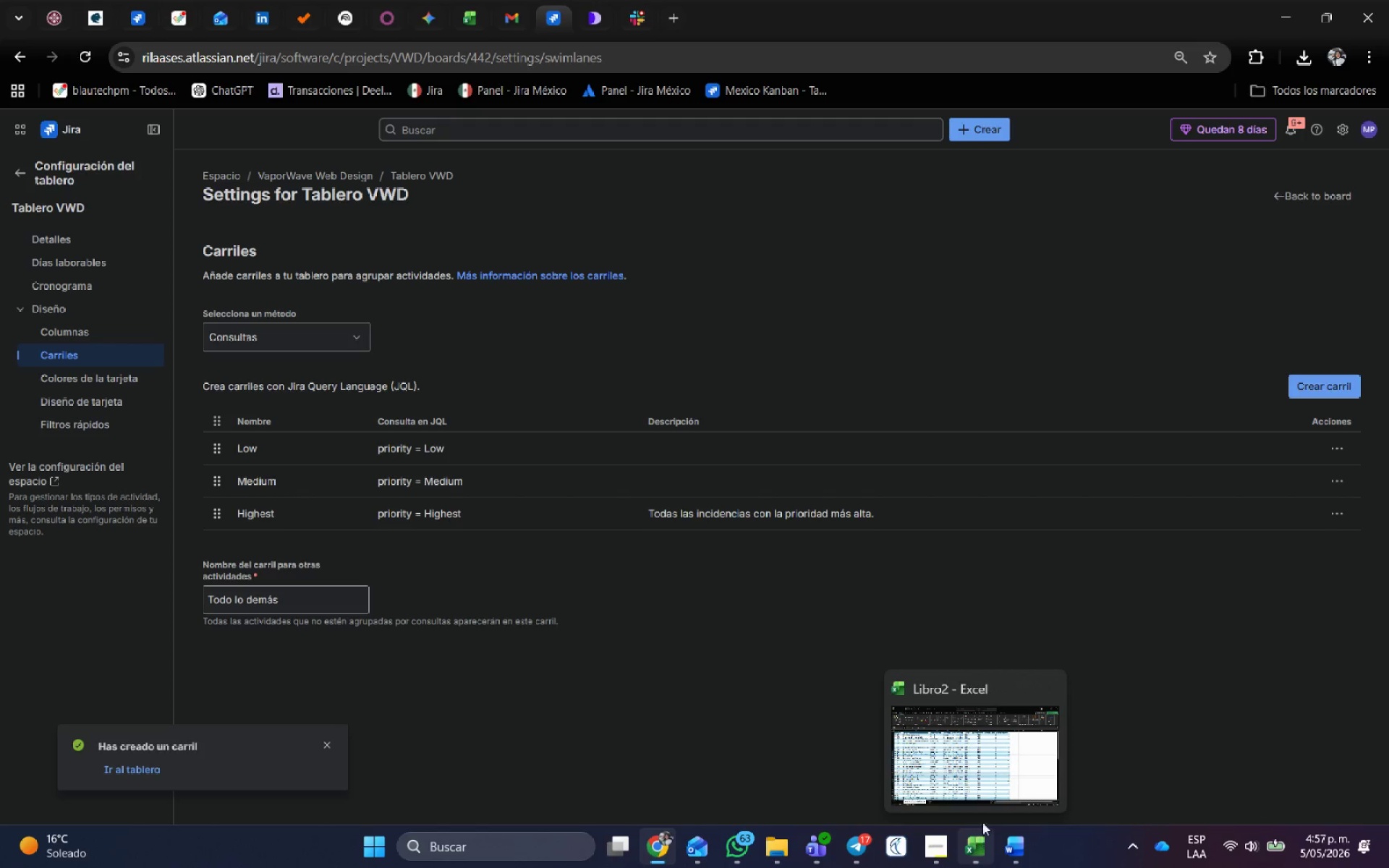 
left_click([987, 768])
 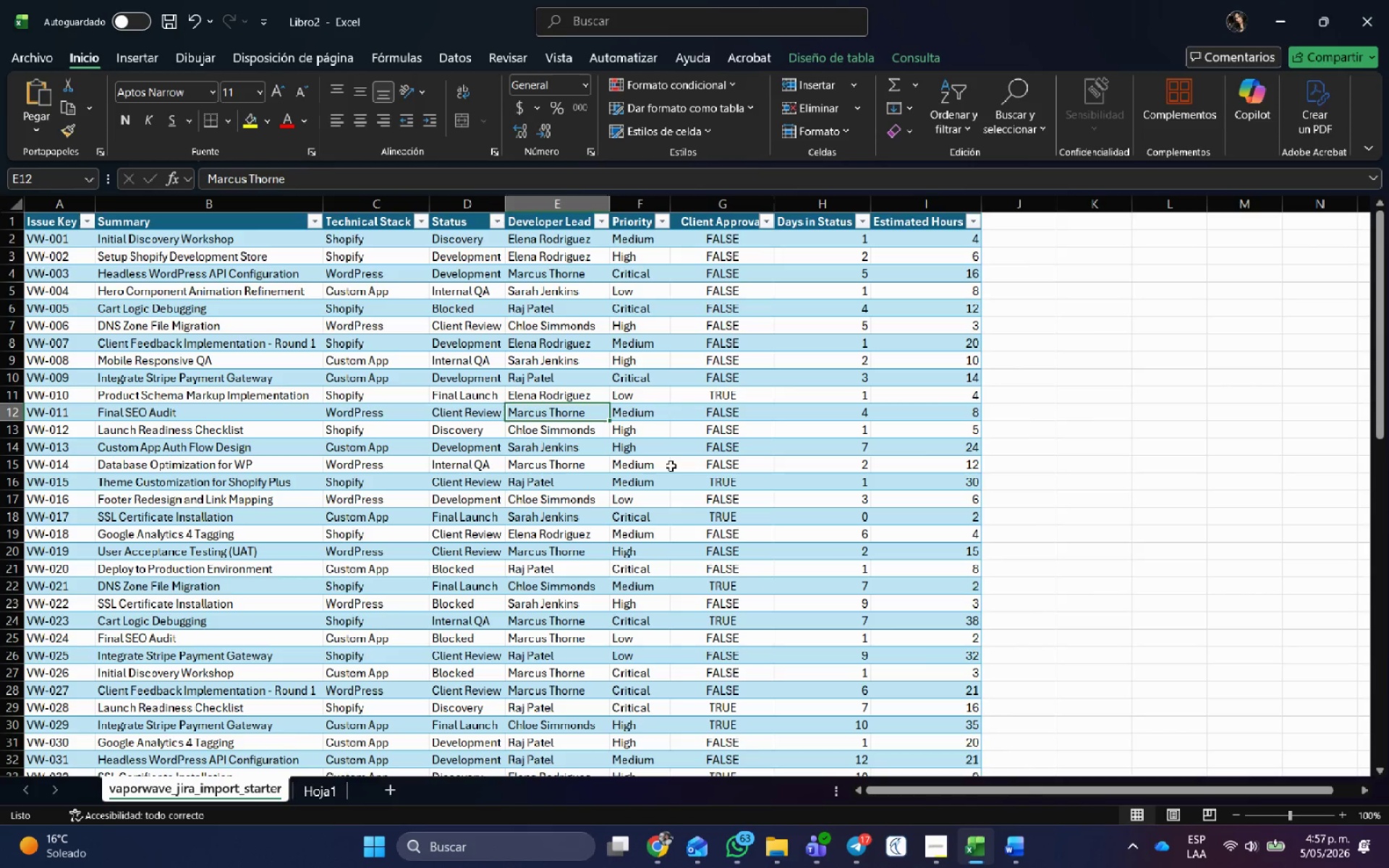 
left_click([650, 456])
 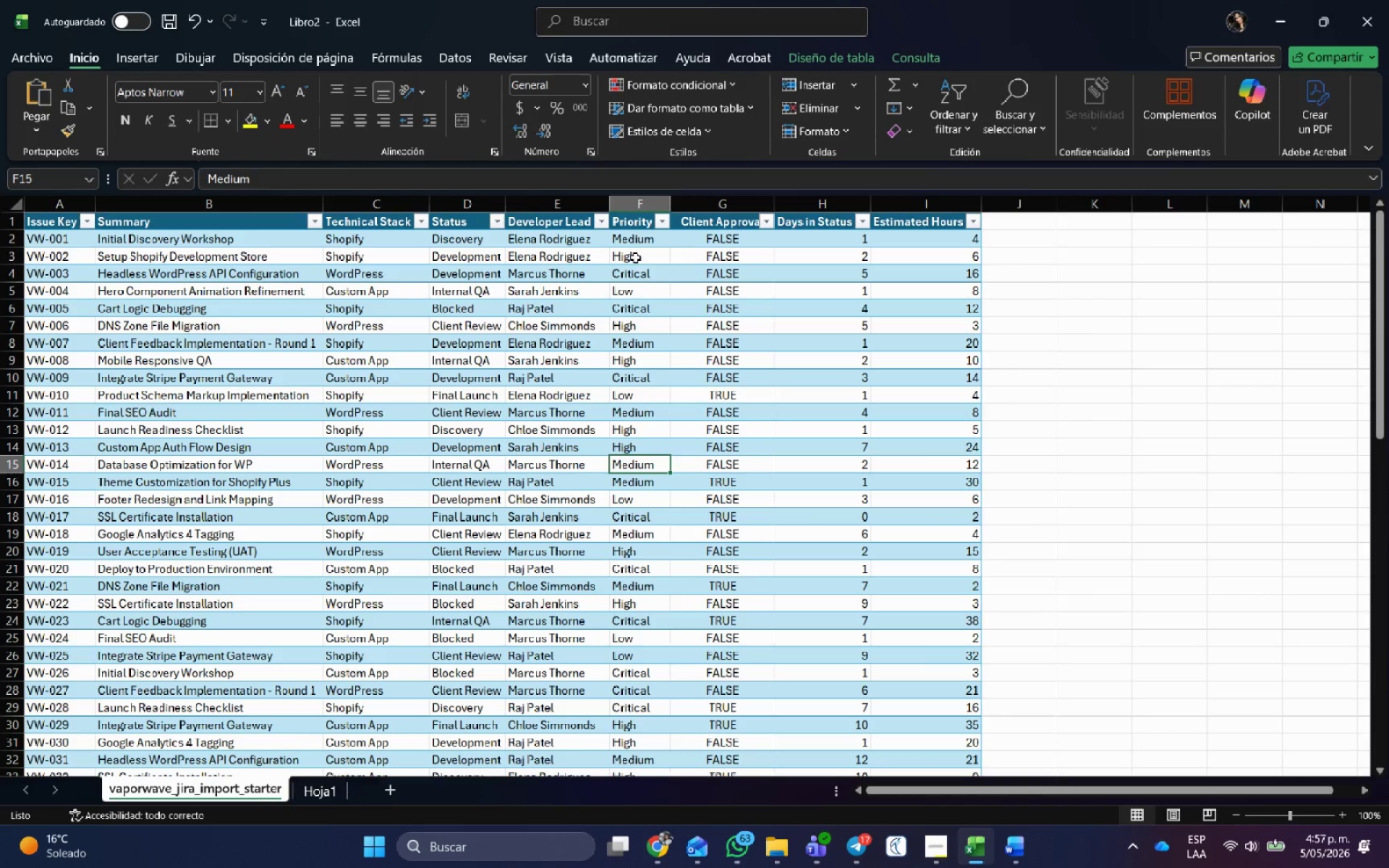 
left_click_drag(start_coordinate=[641, 239], to_coordinate=[654, 409])
 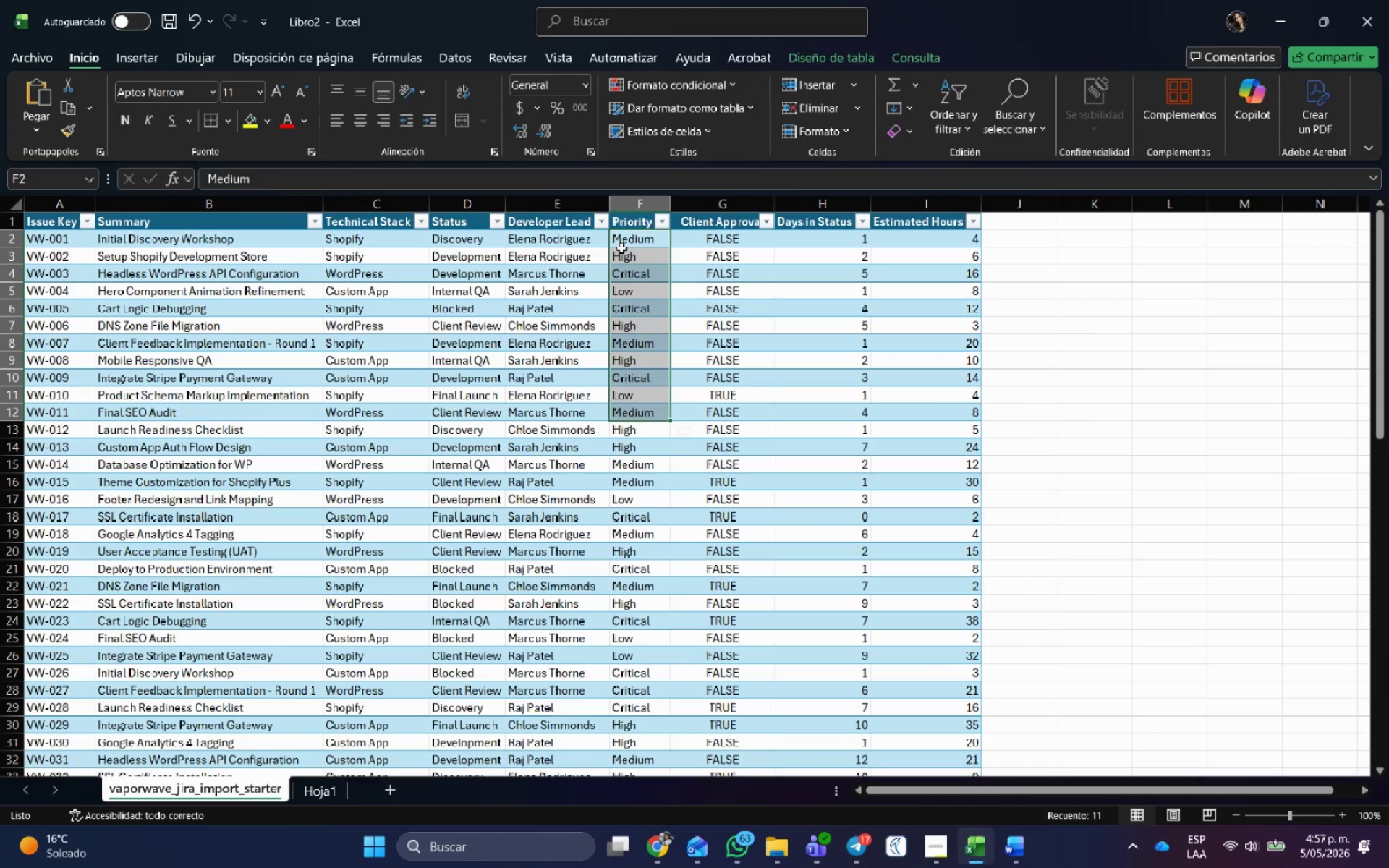 
left_click([641, 276])
 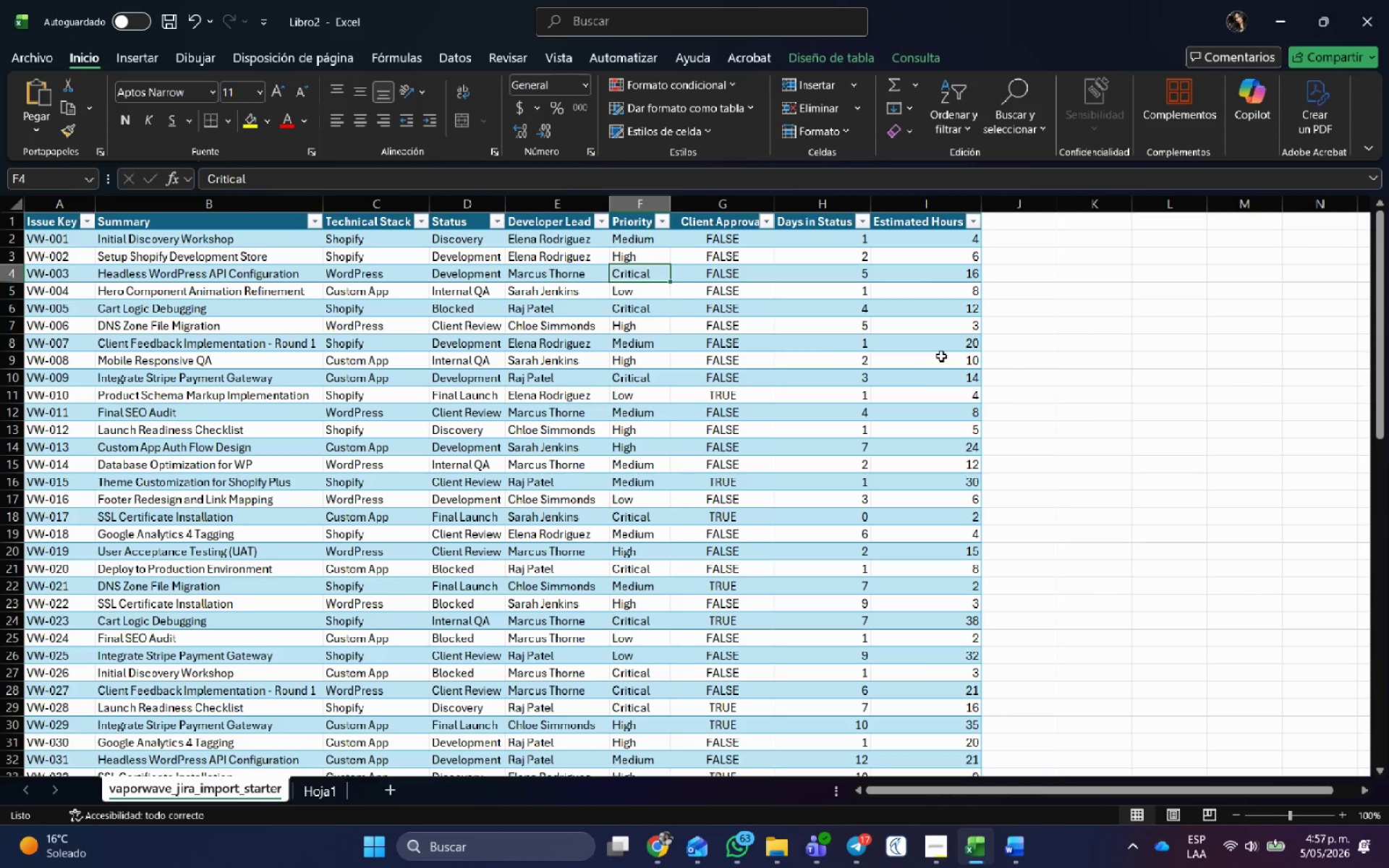 
key(Control+B)
 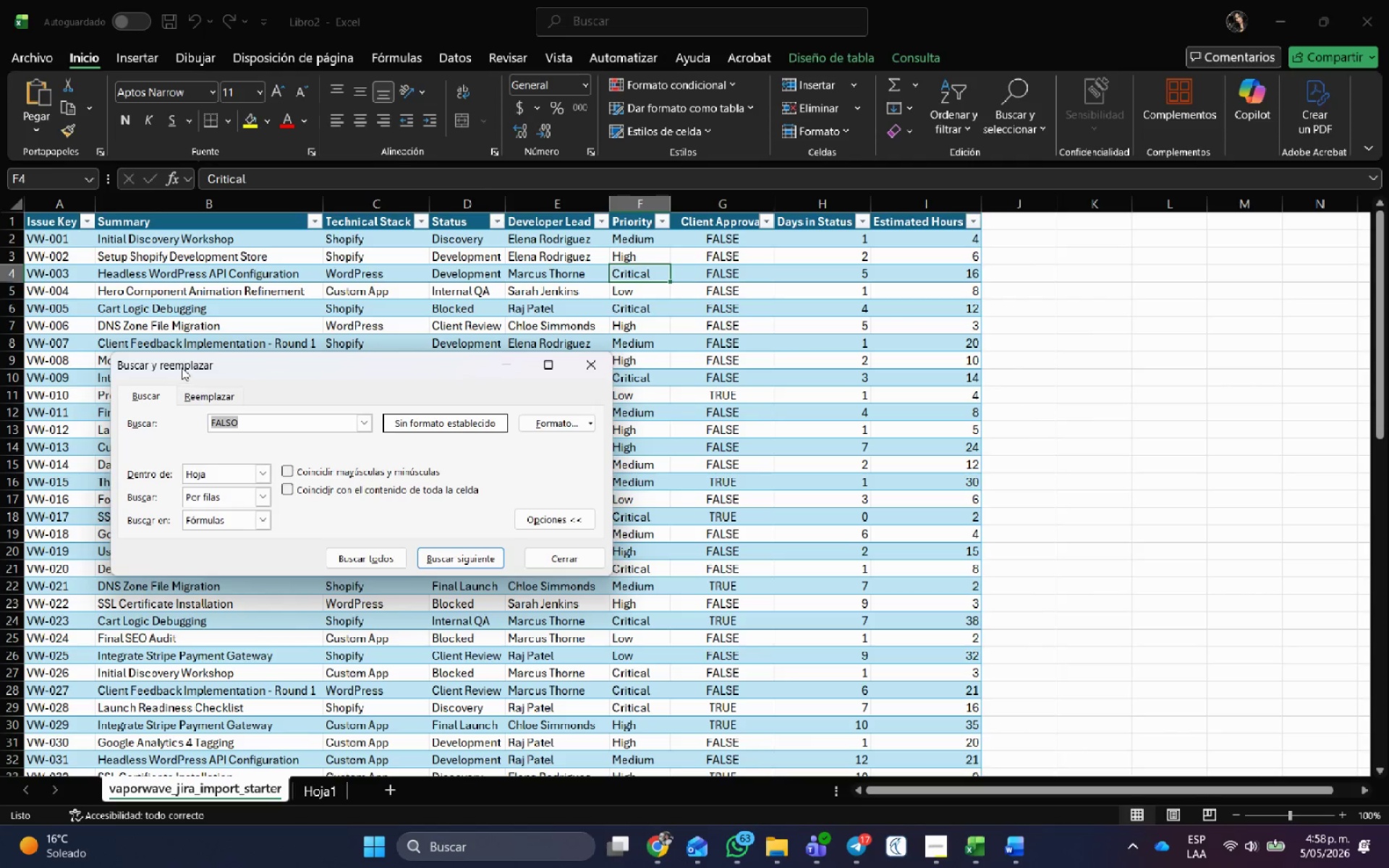 
left_click([195, 393])
 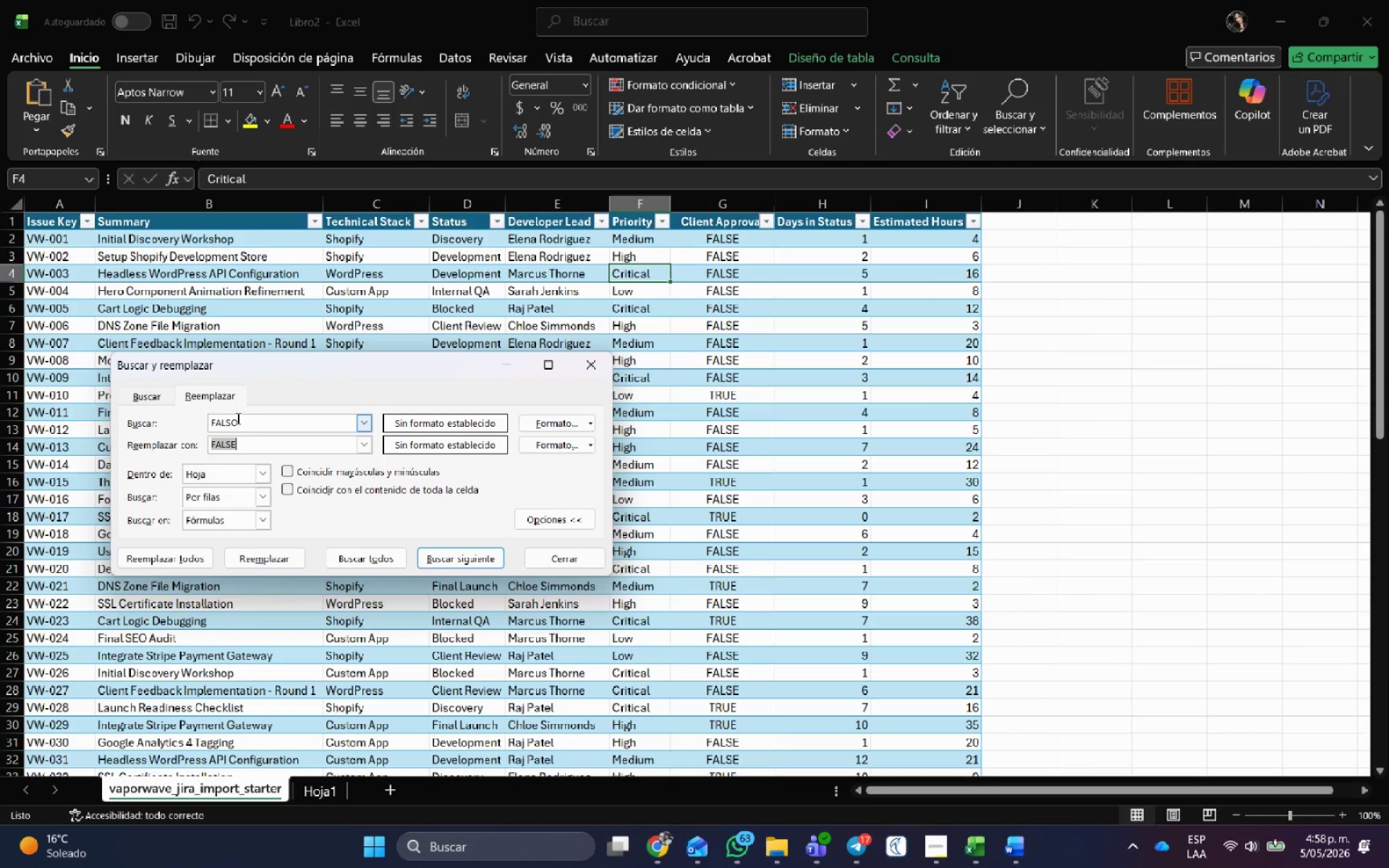 
left_click_drag(start_coordinate=[253, 422], to_coordinate=[115, 424])
 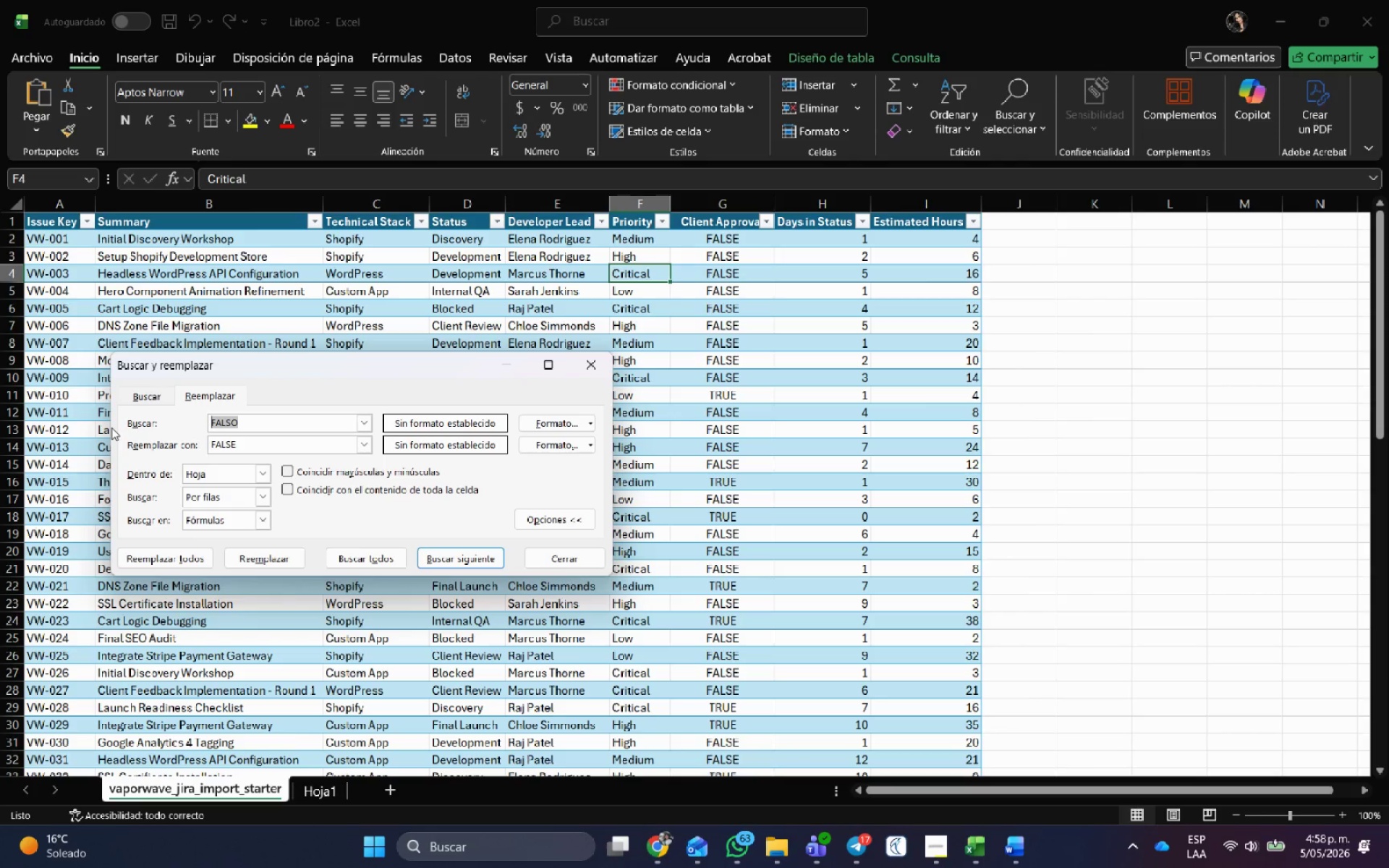 
type(Critical)
key(Tab)
type(Highest)
 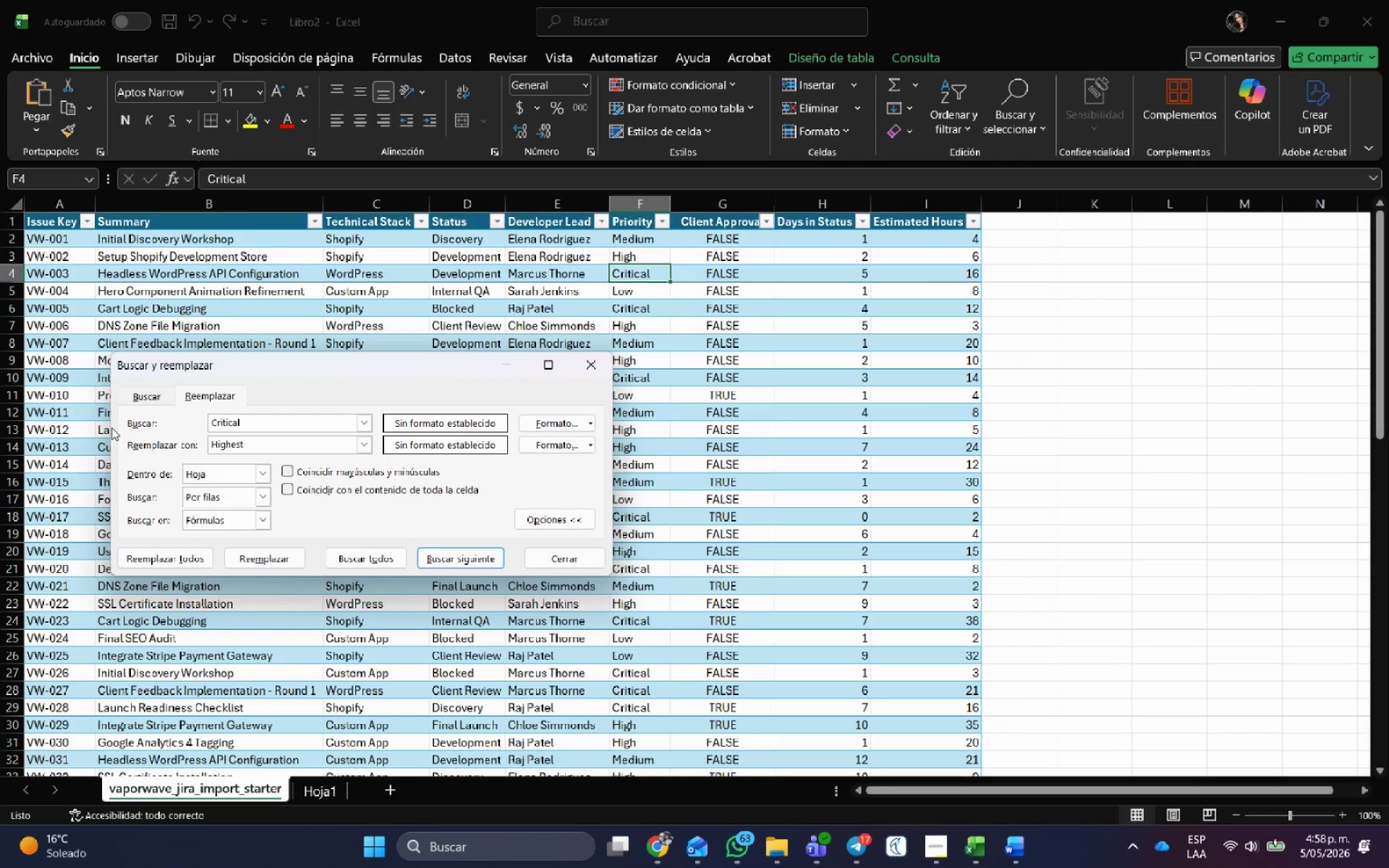 
left_click([158, 561])
 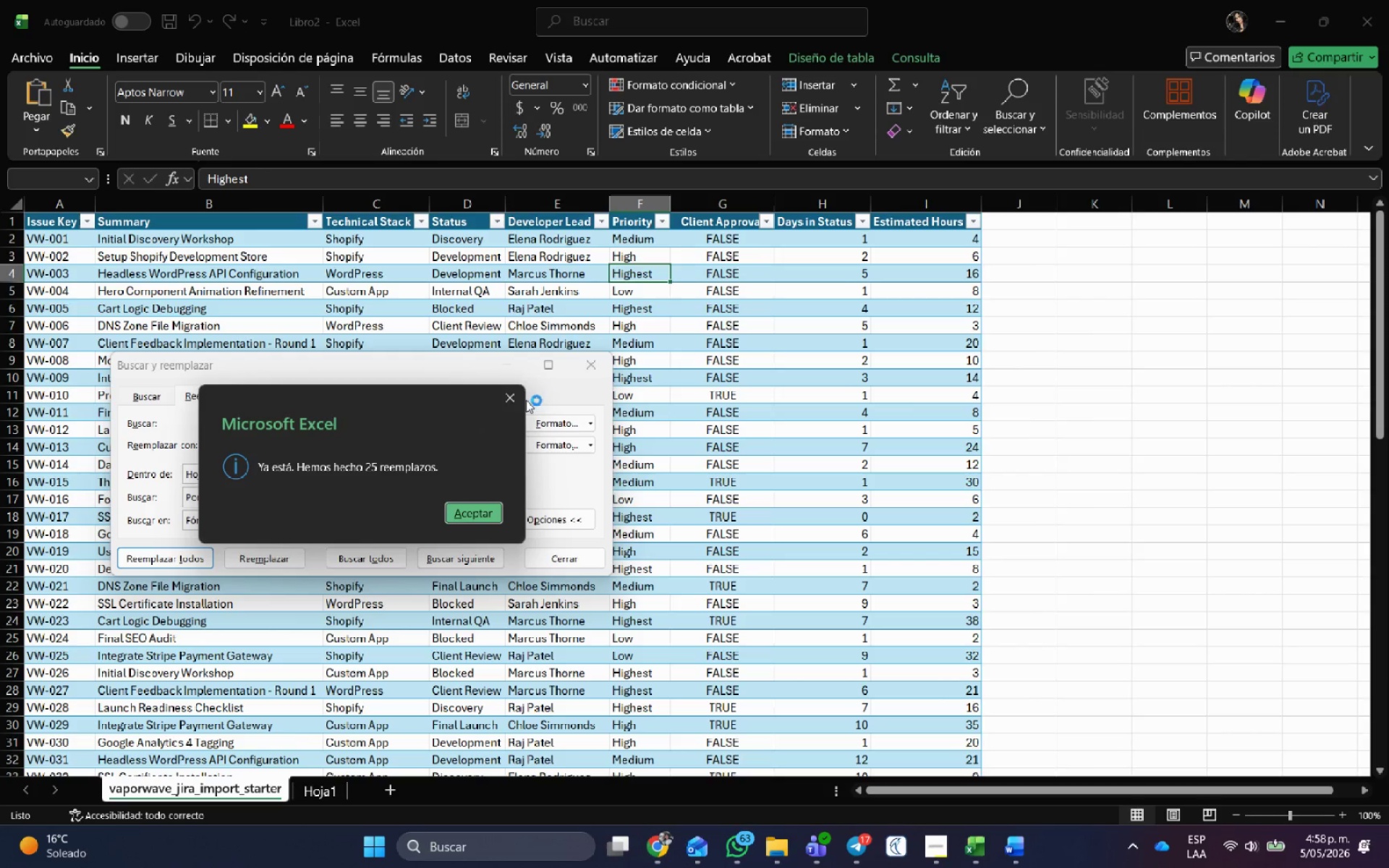 
left_click([514, 398])
 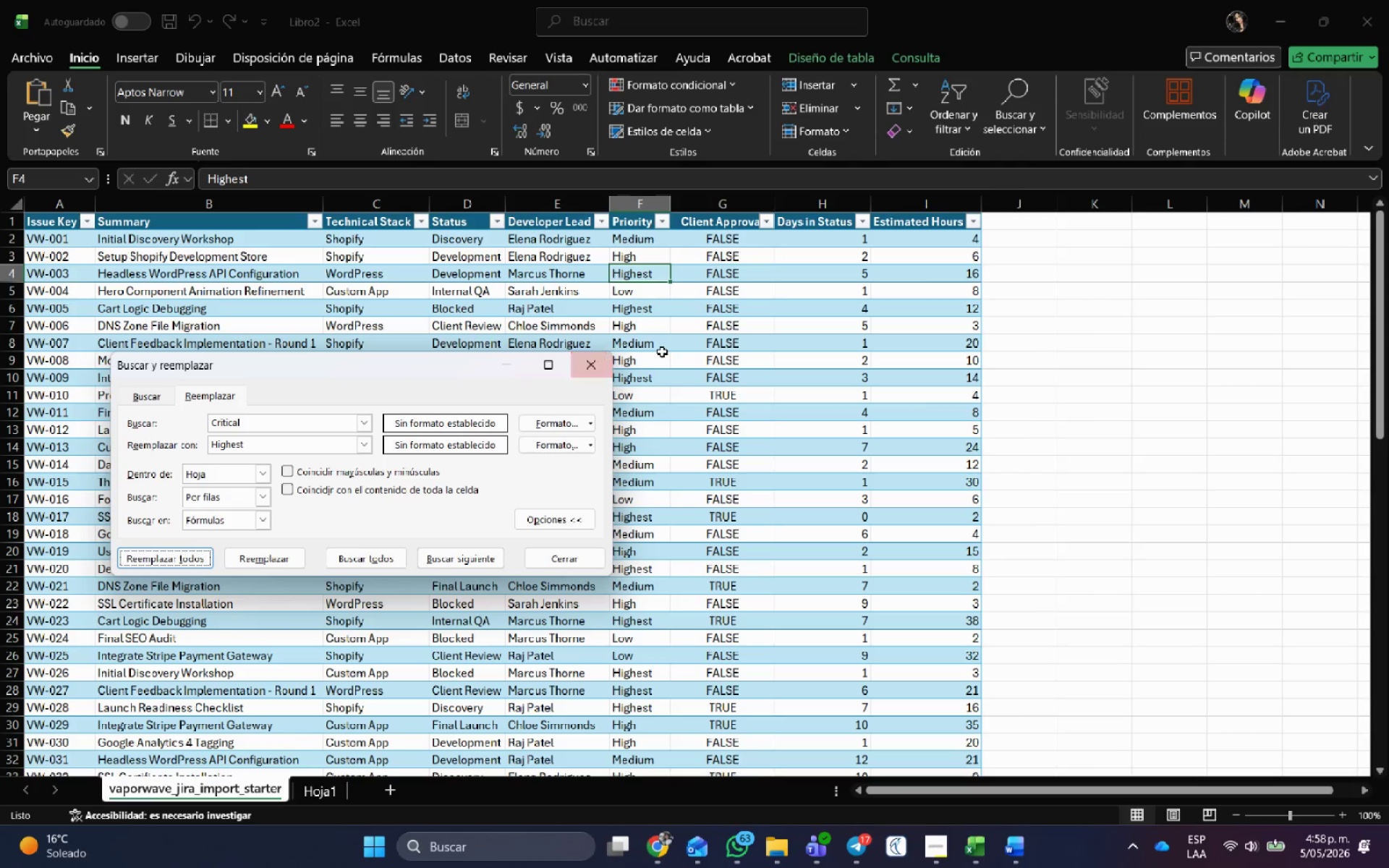 
scroll: coordinate [662, 351], scroll_direction: down, amount: 1.0
 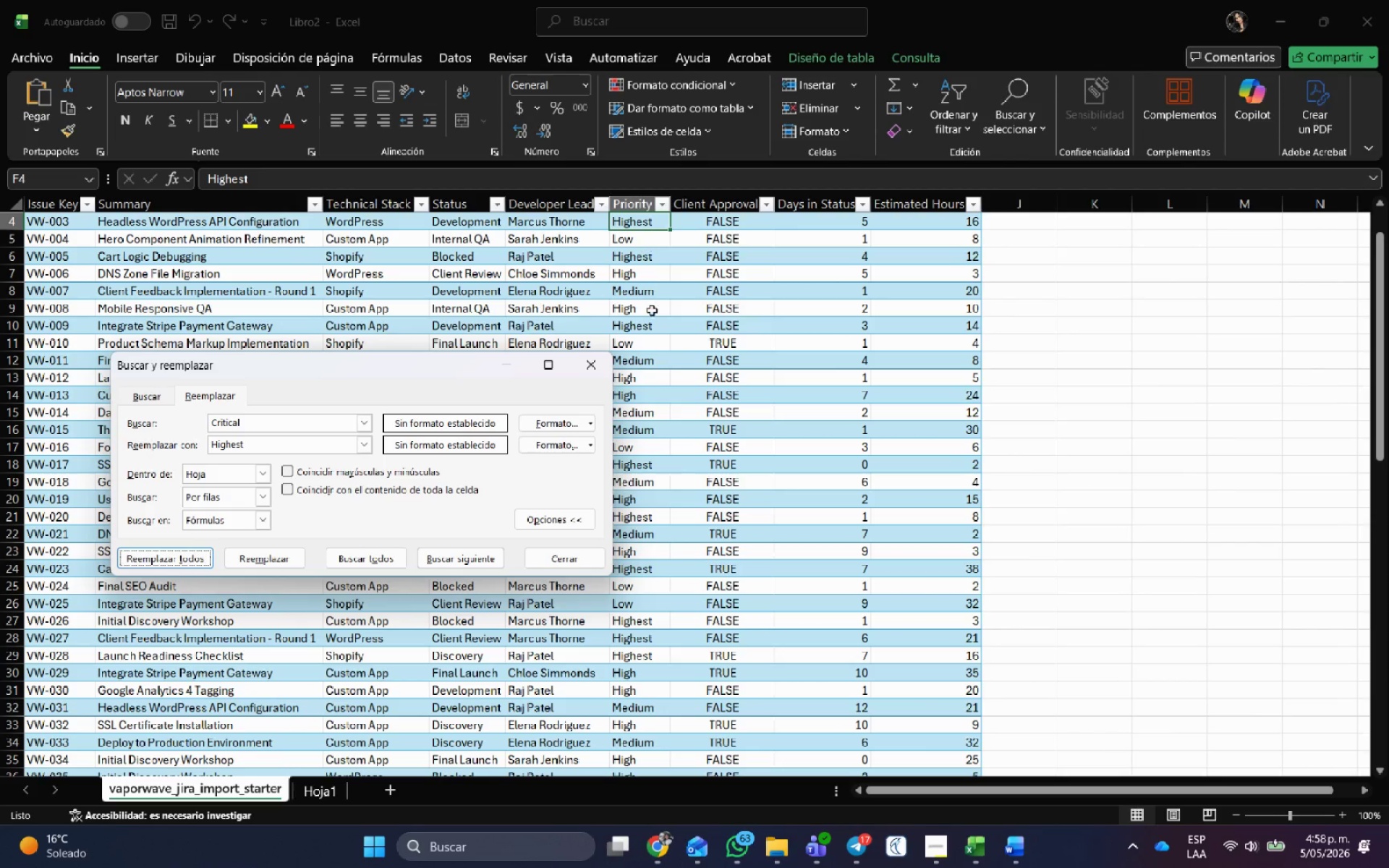 
key(Alt+AltLeft)
 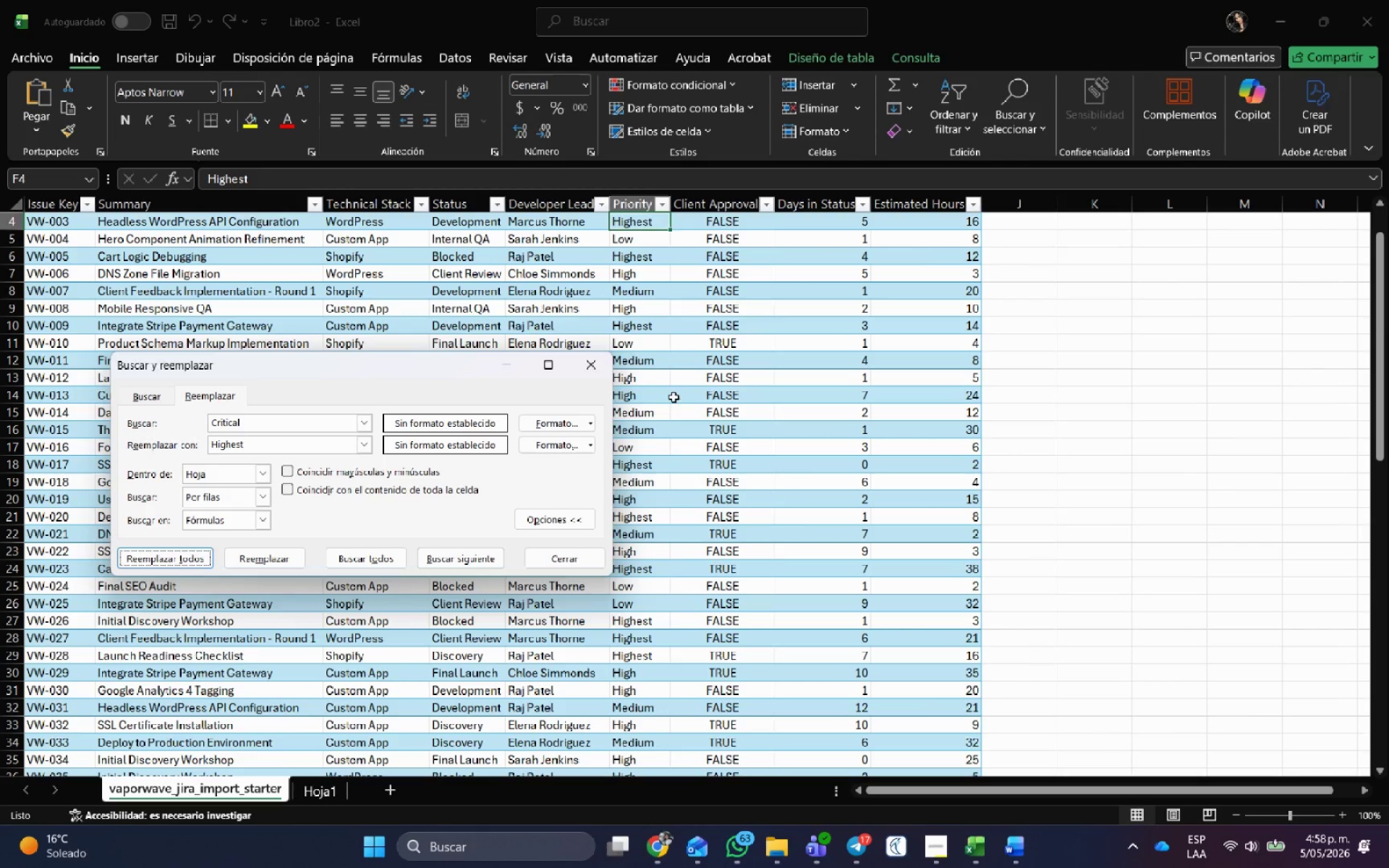 
key(Alt+Tab)
 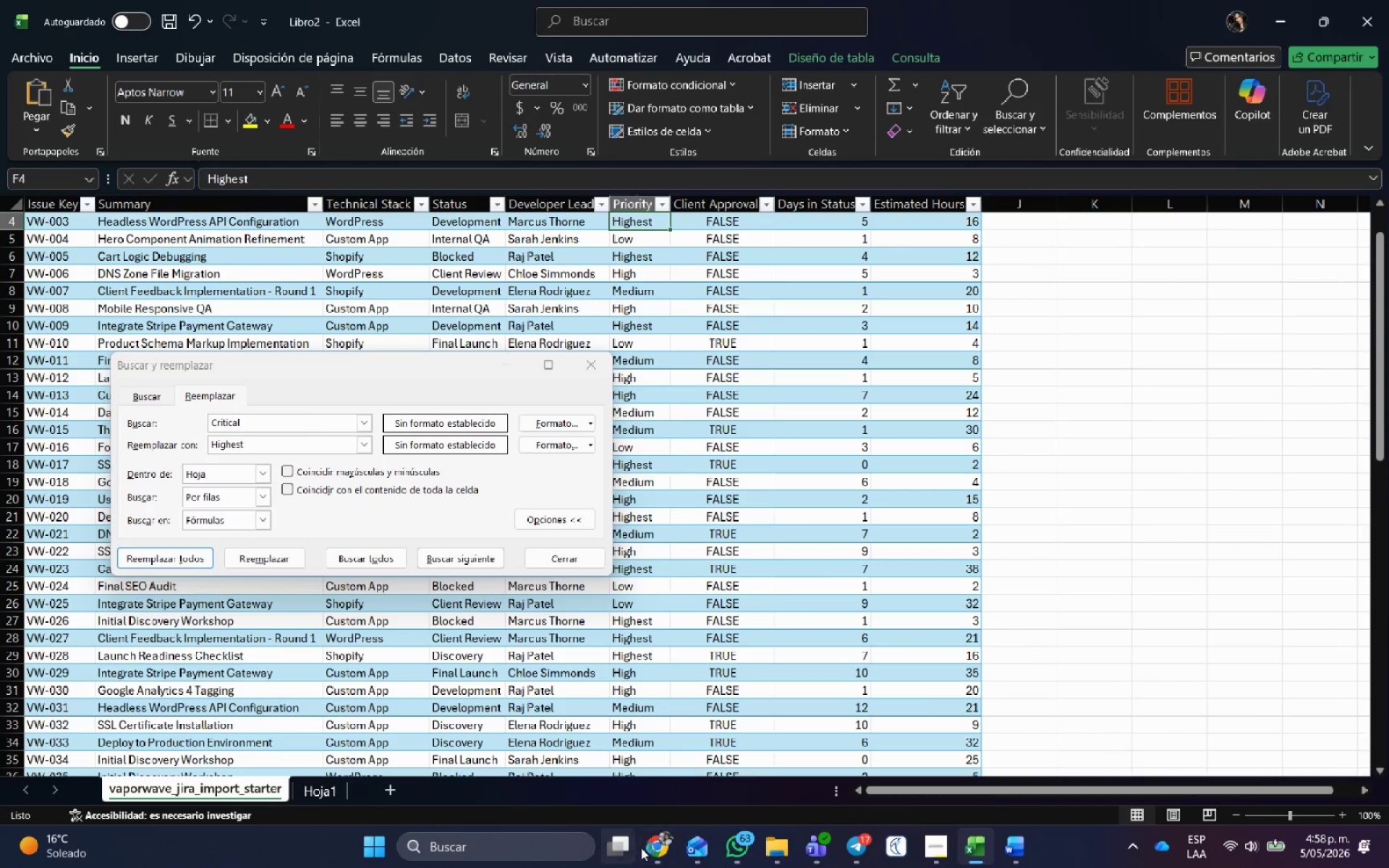 
left_click([666, 845])
 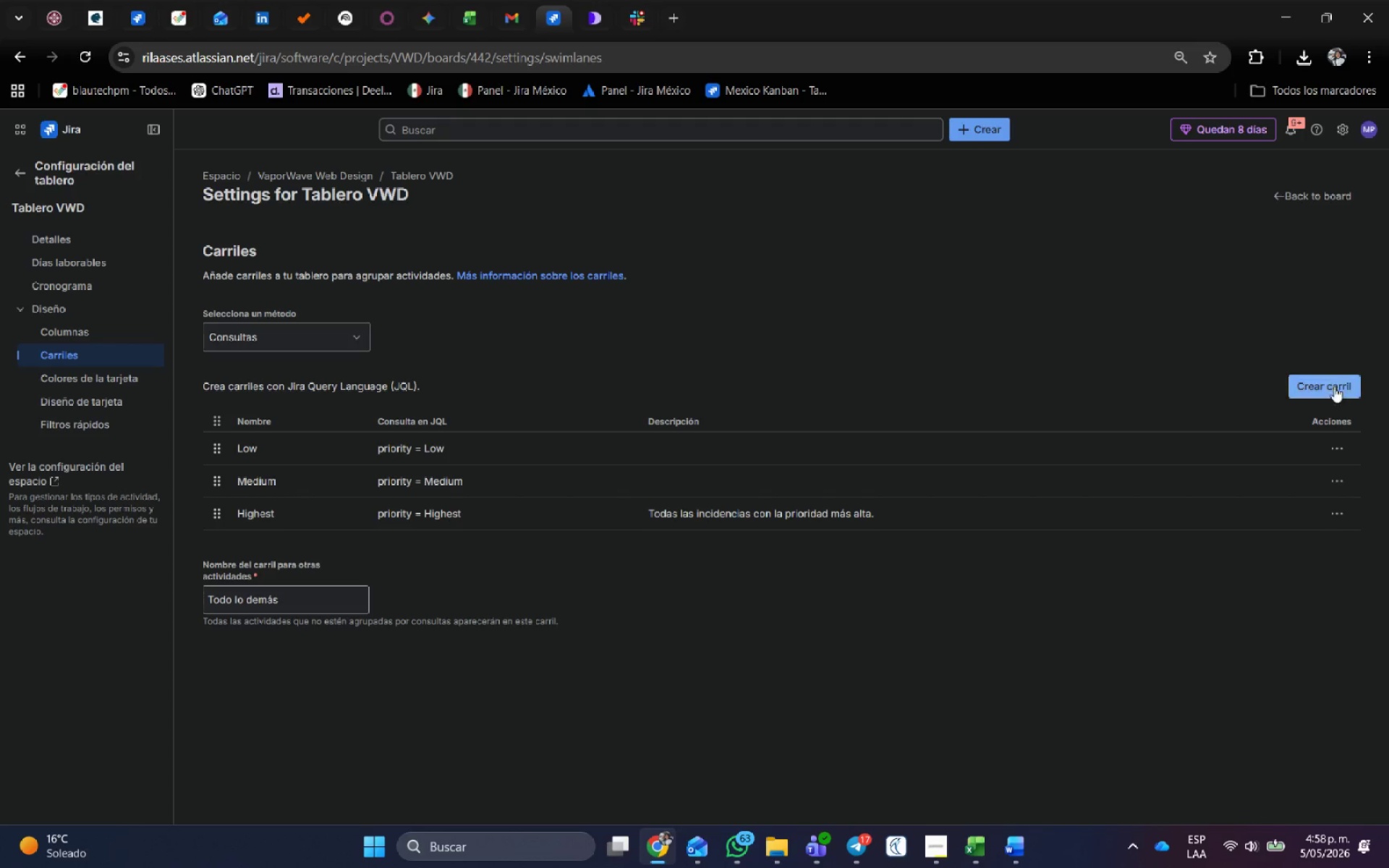 
left_click([1327, 391])
 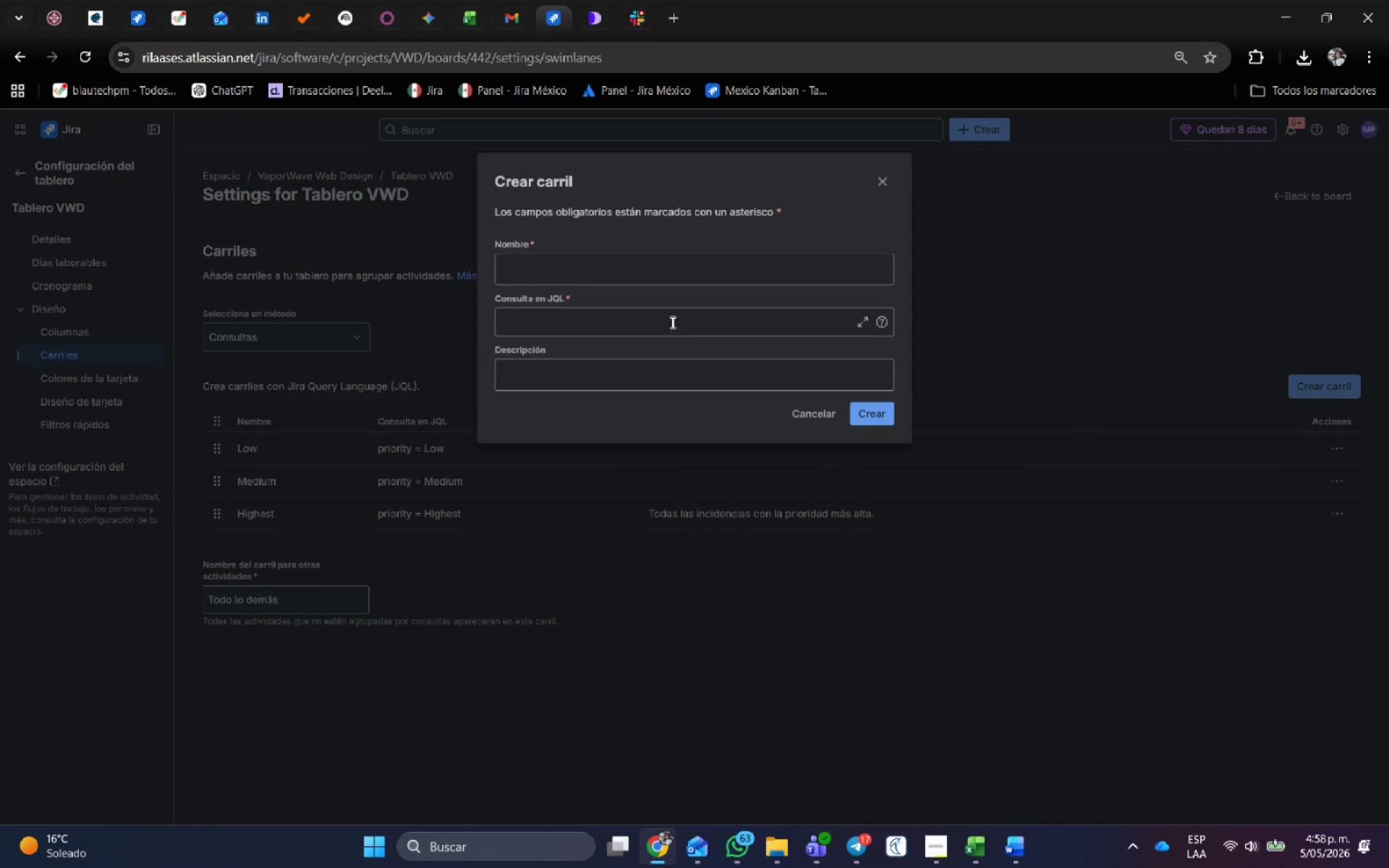 
left_click([615, 272])
 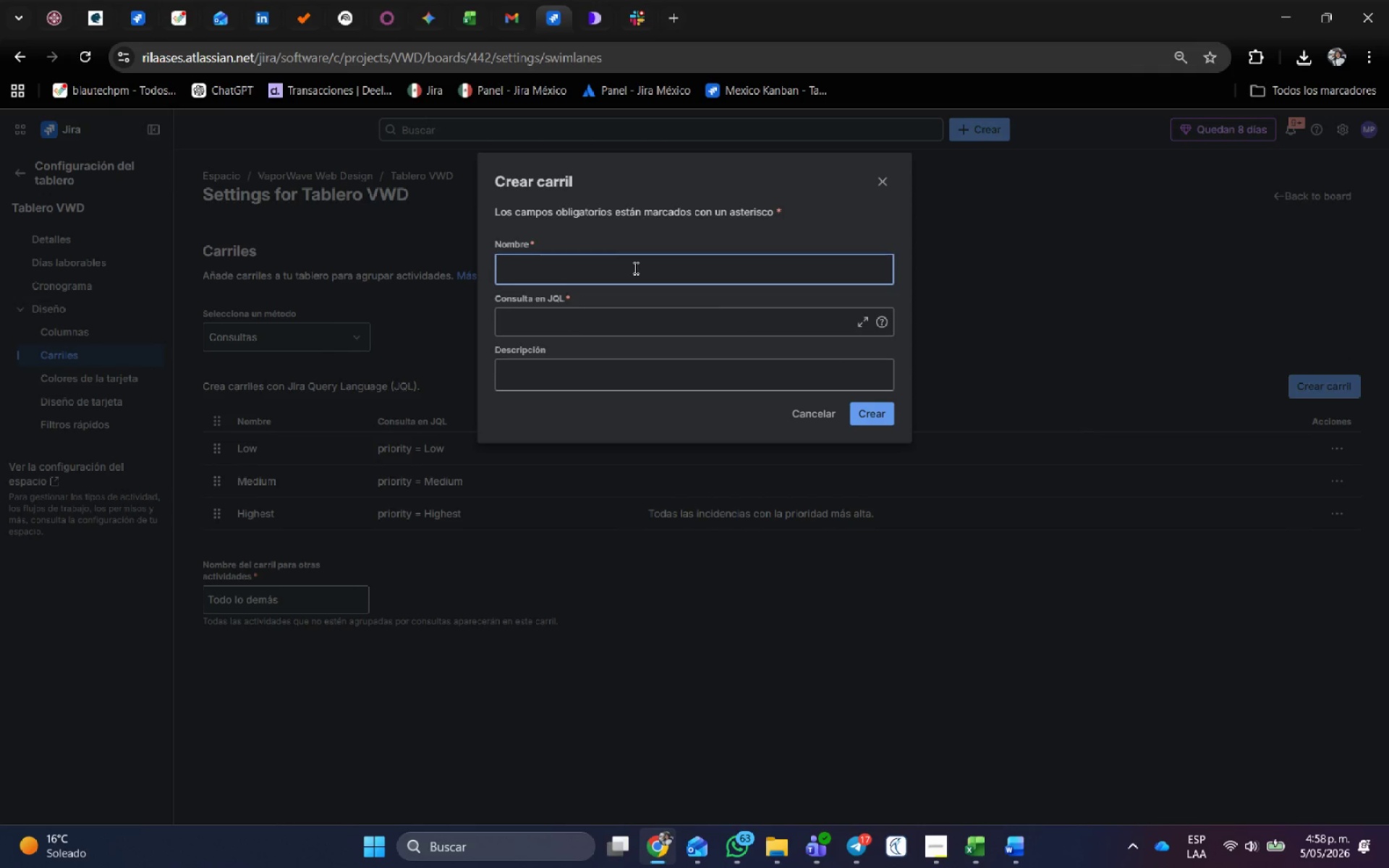 
type(High)
key(Tab)
type(priori)
 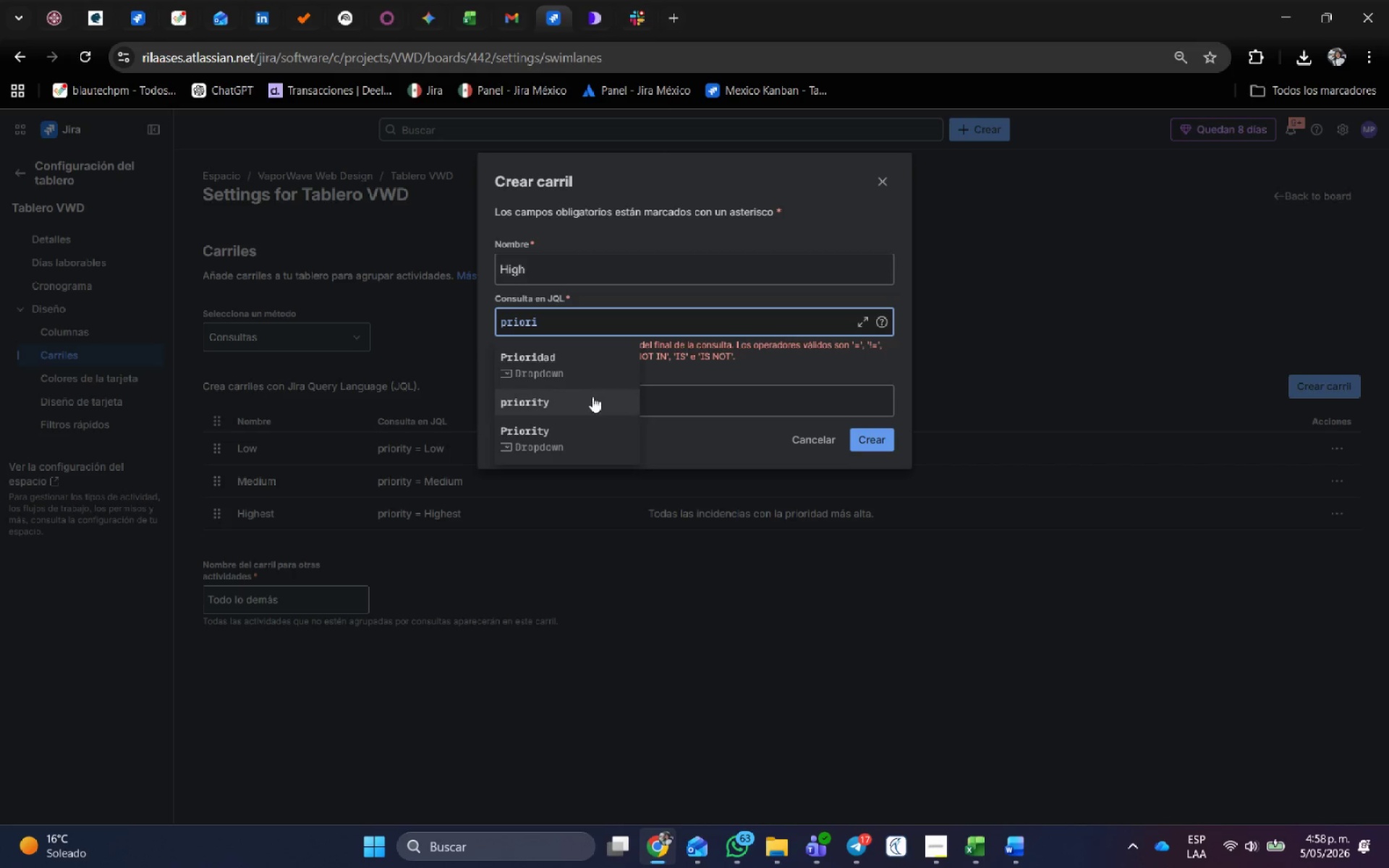 
left_click([575, 401])
 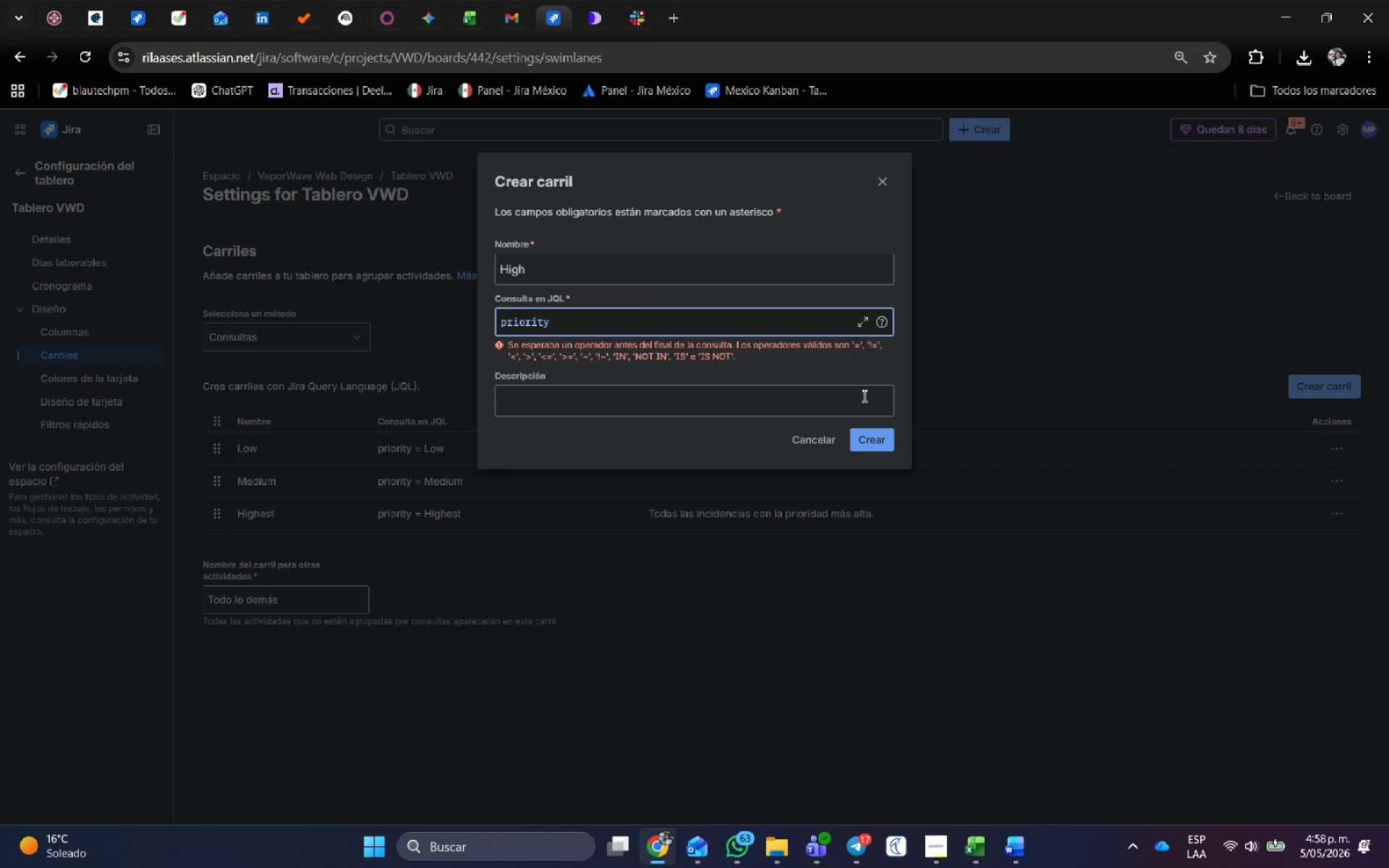 
type( ) Hi)
 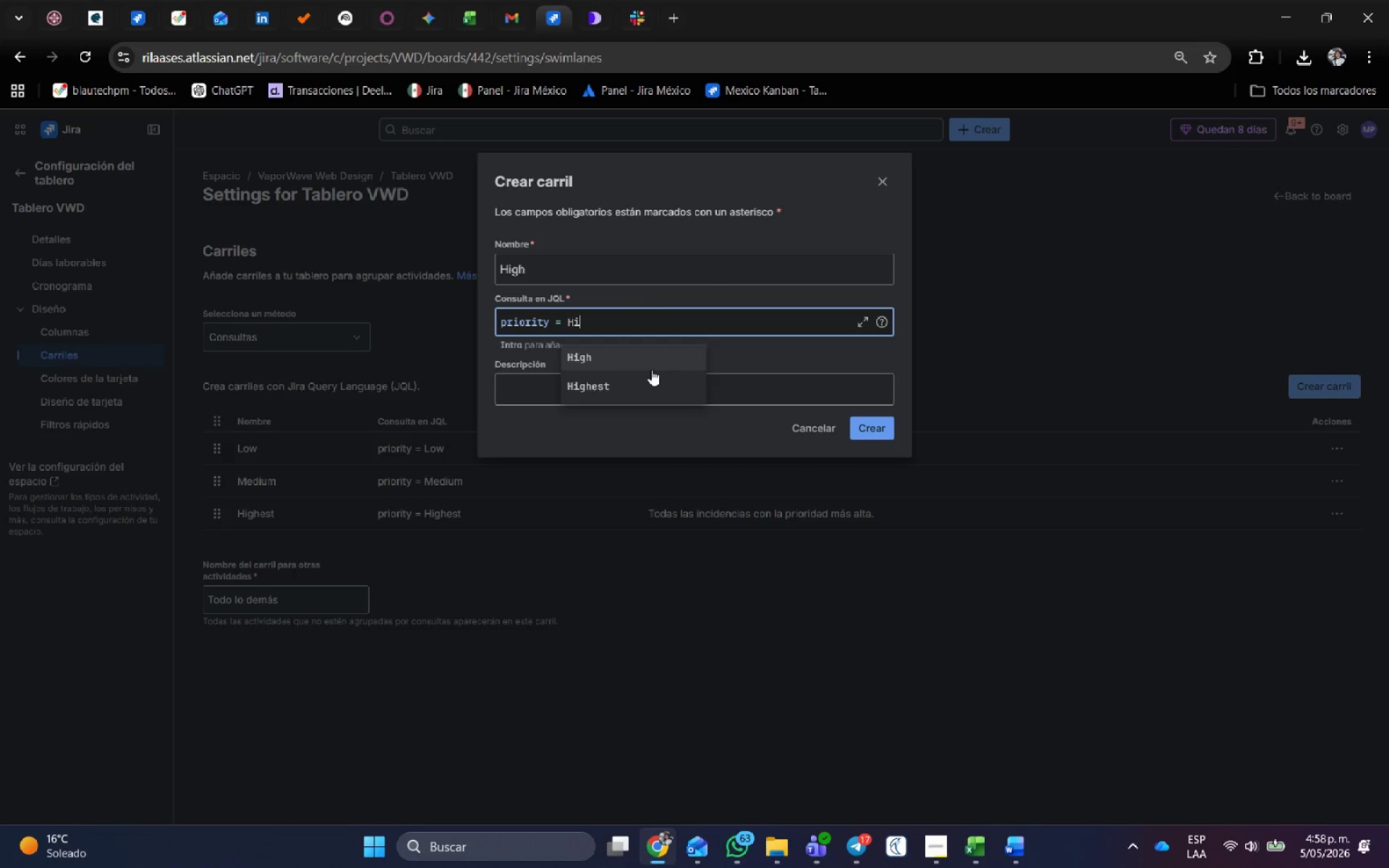 
left_click([647, 366])
 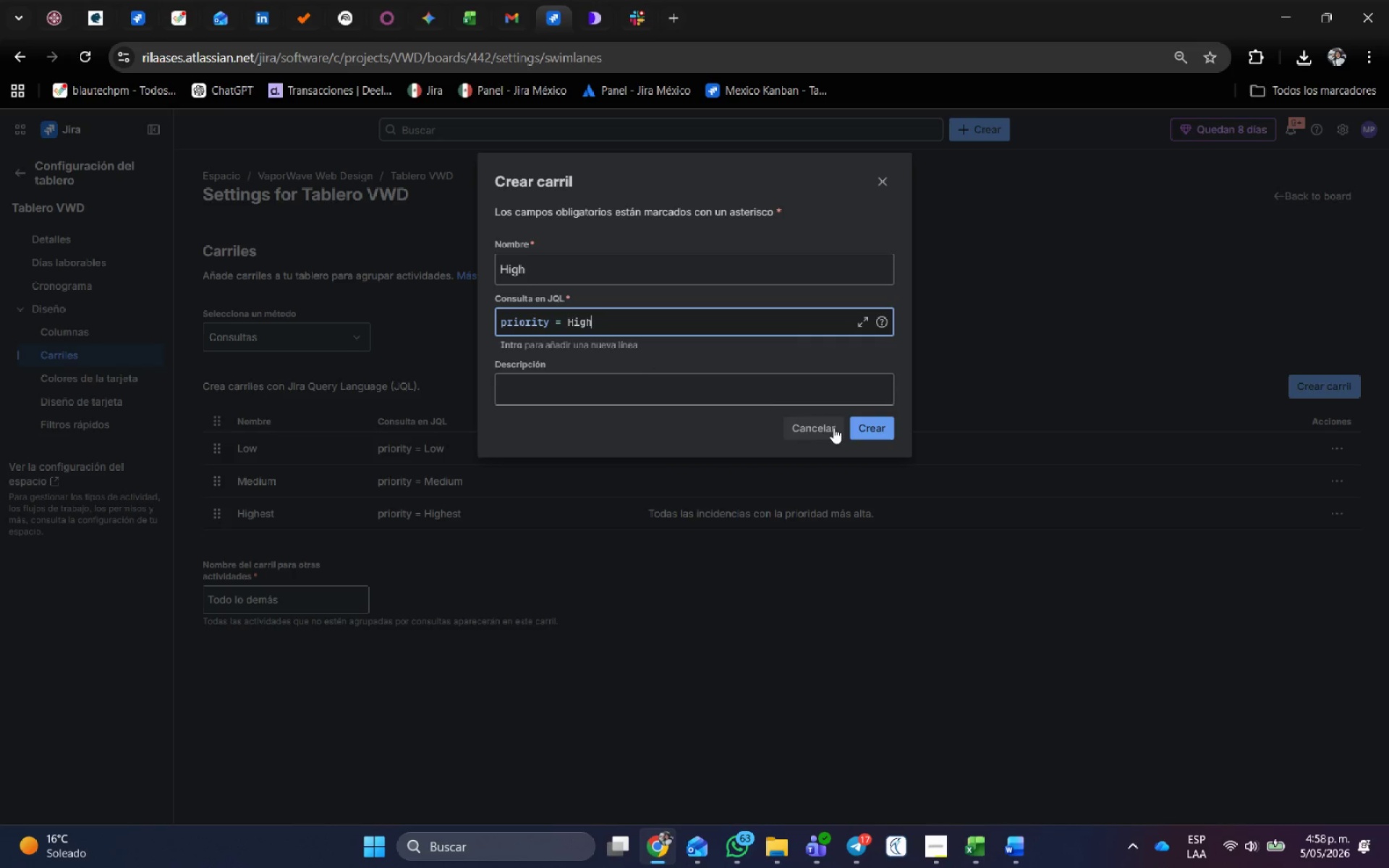 
left_click([853, 432])
 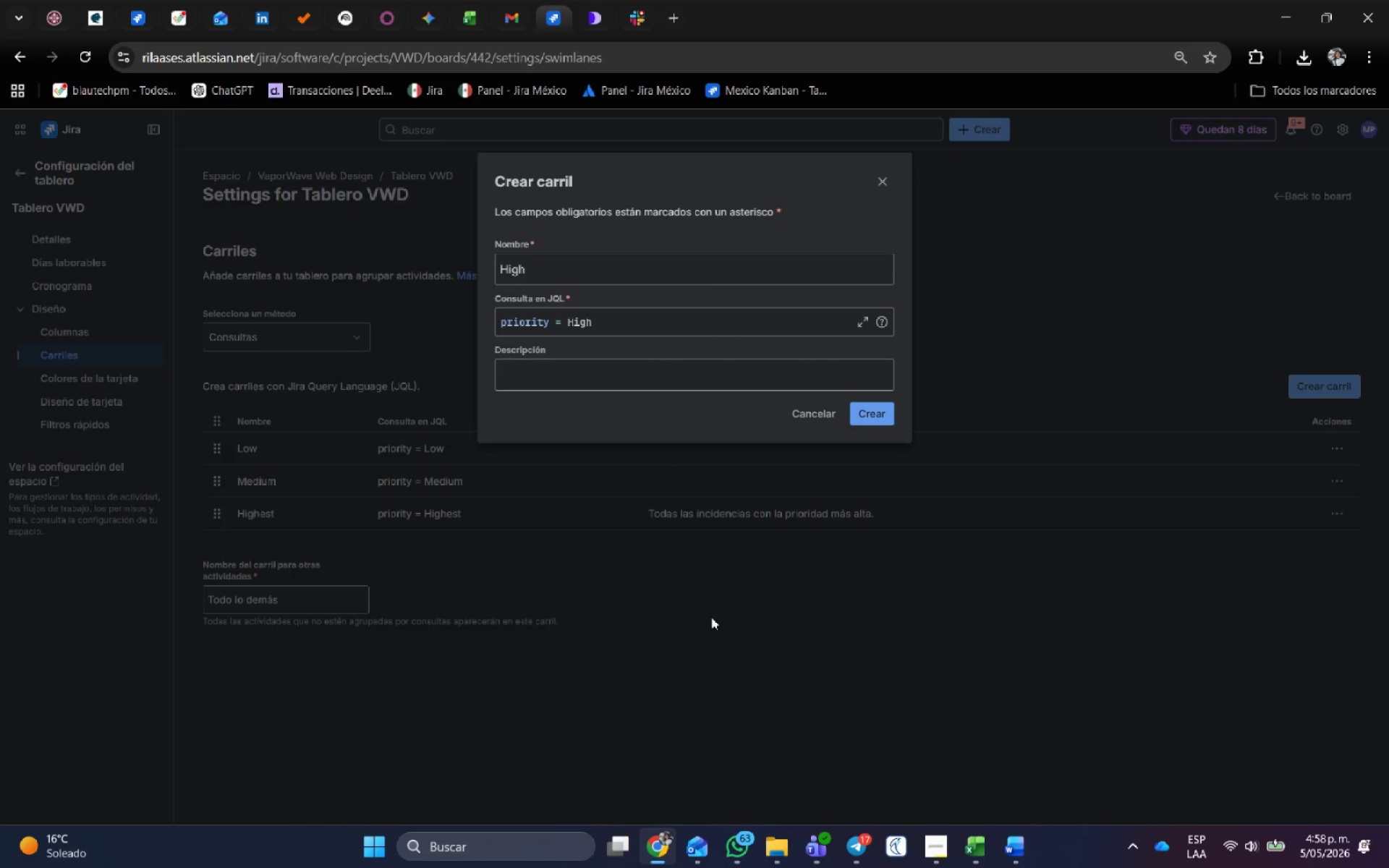 
key(Alt+Tab)
 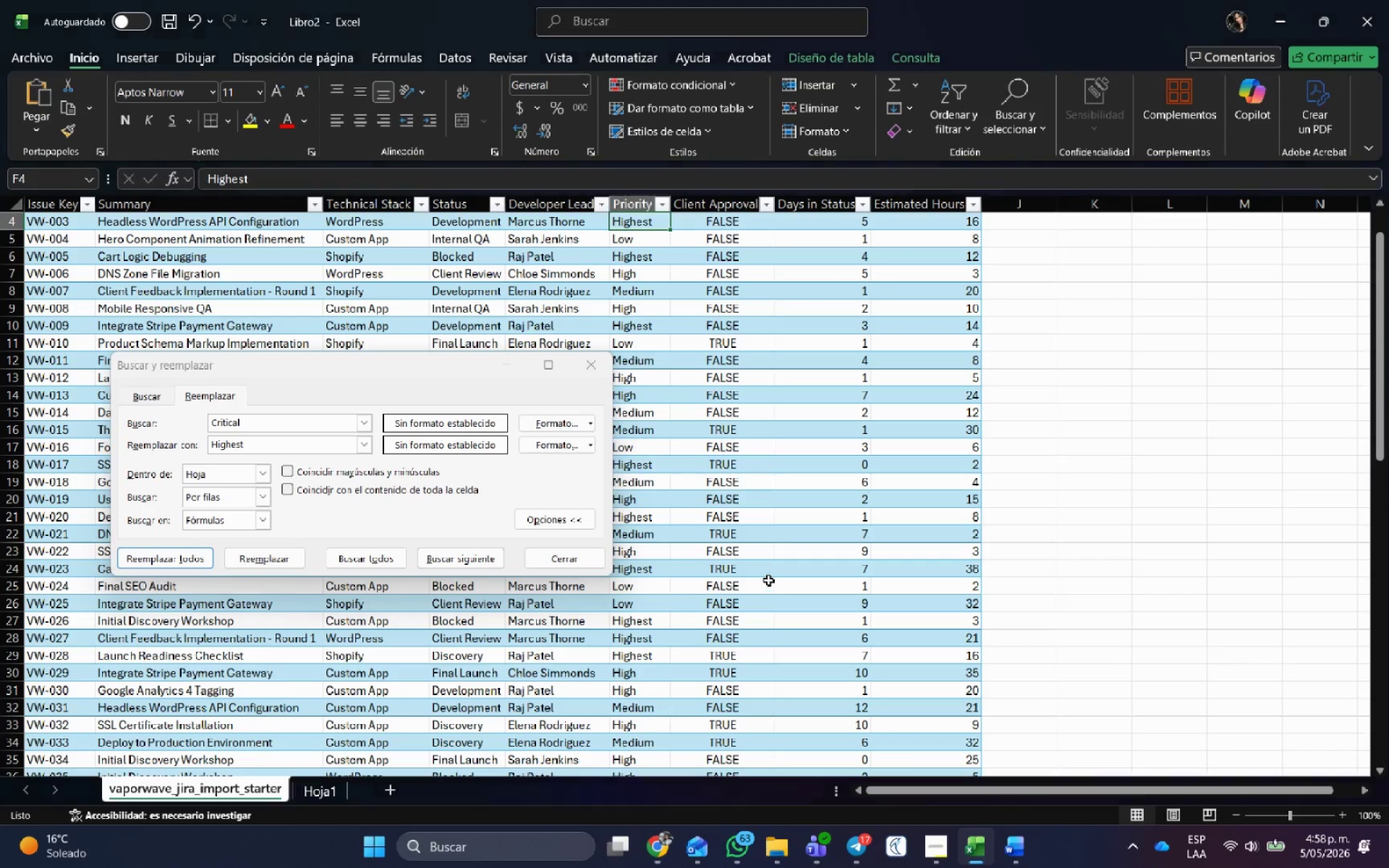 
key(Alt+AltLeft)
 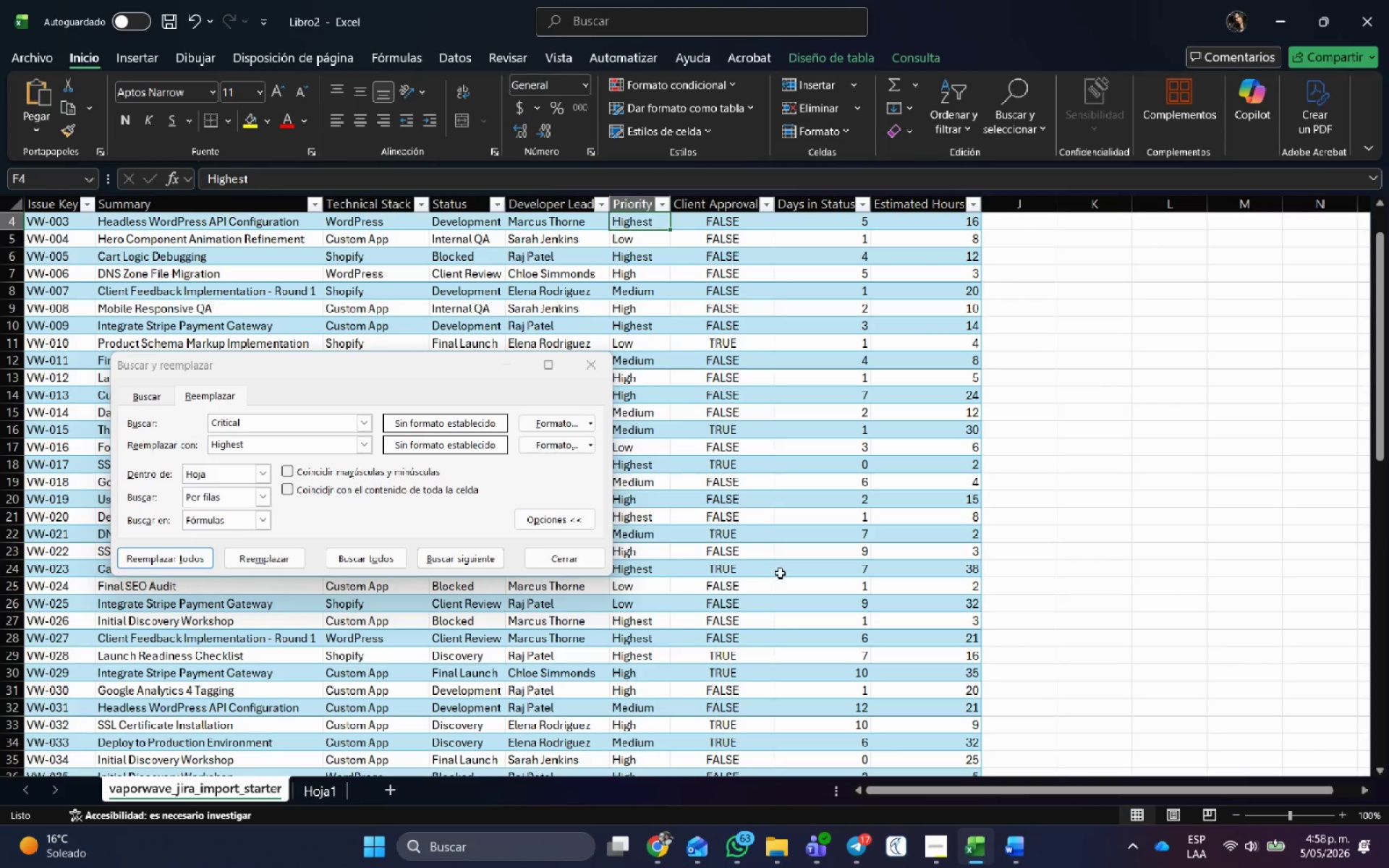 
key(Alt+Tab)
 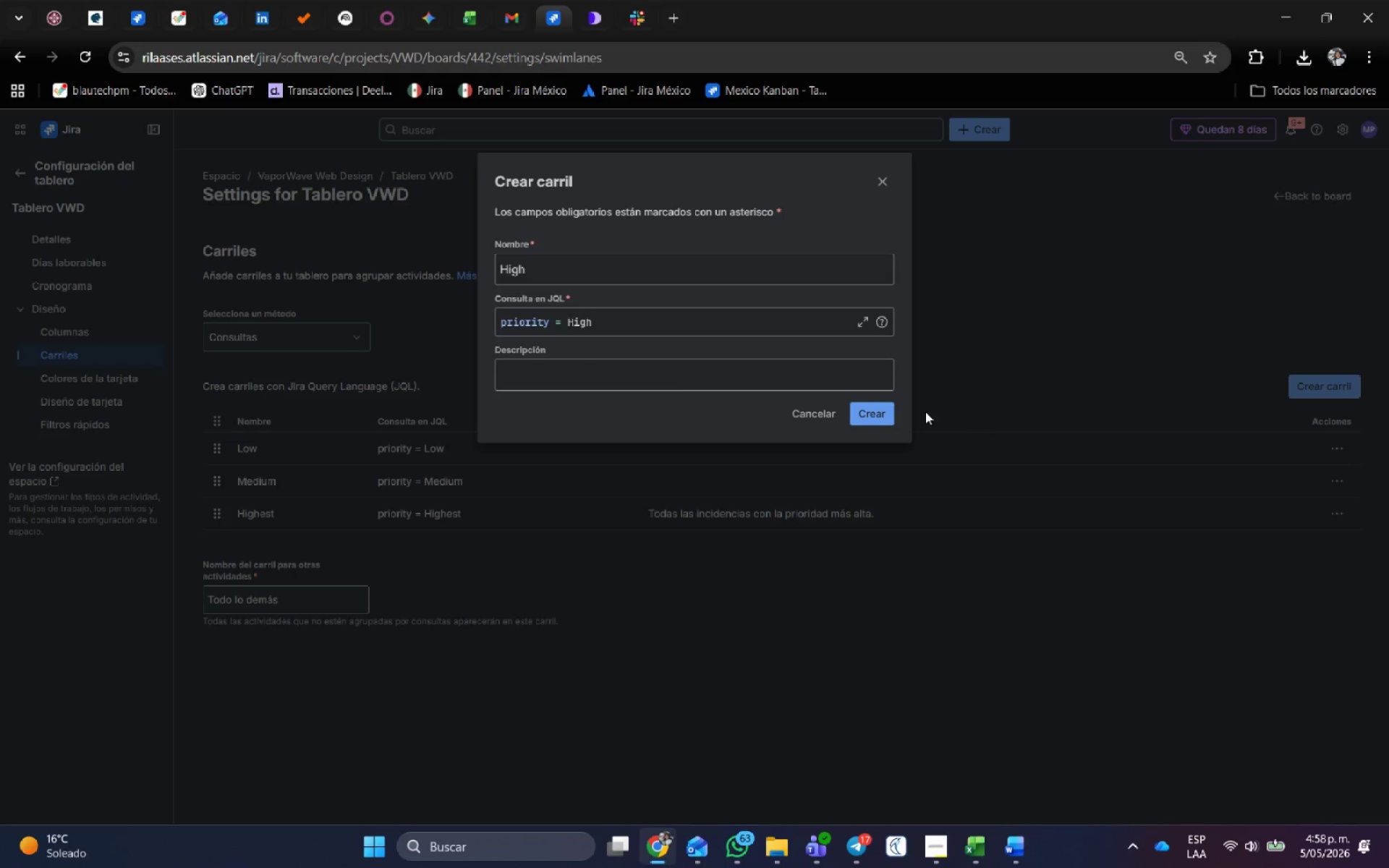 
left_click([866, 418])
 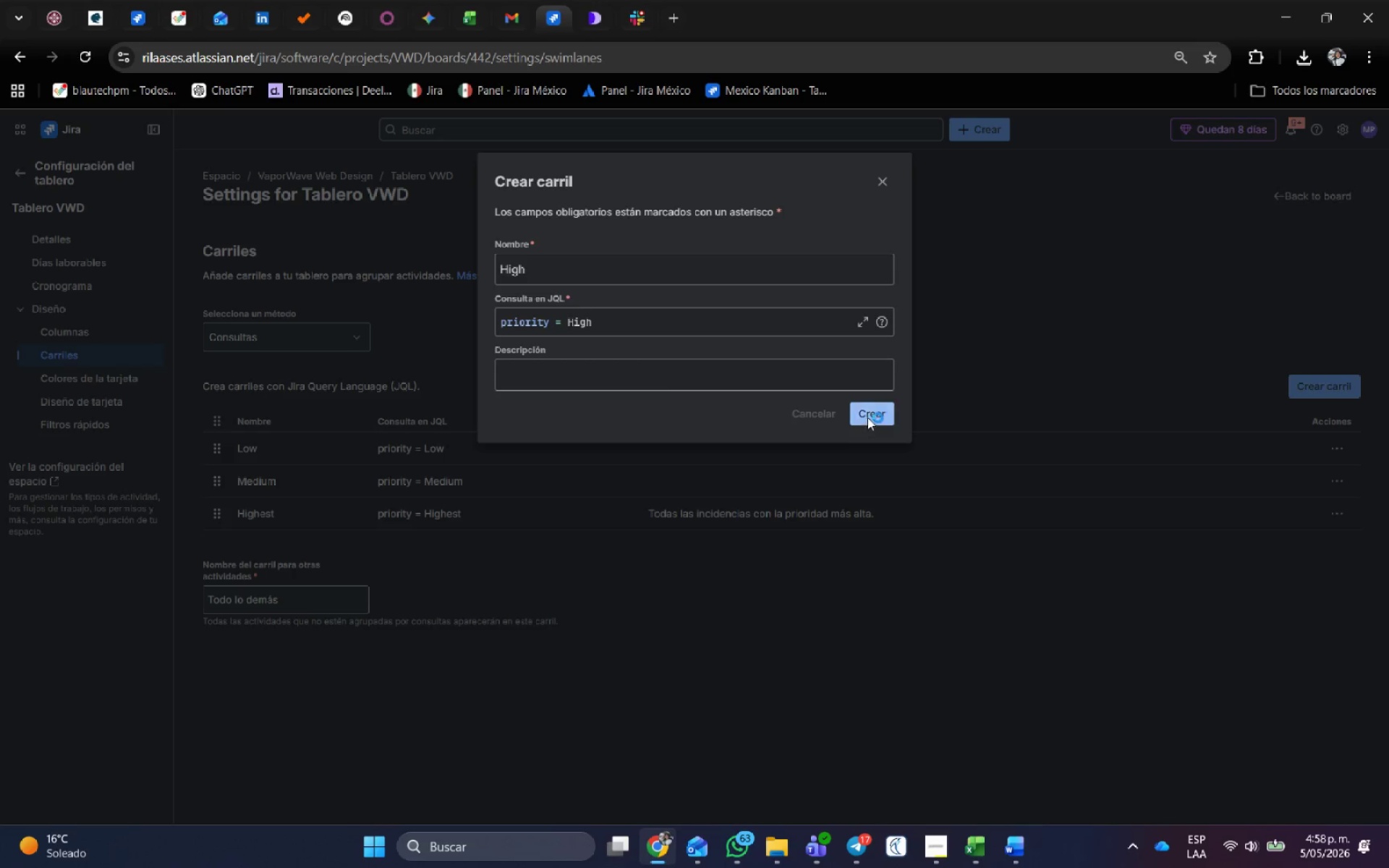 
key(Alt+AltLeft)
 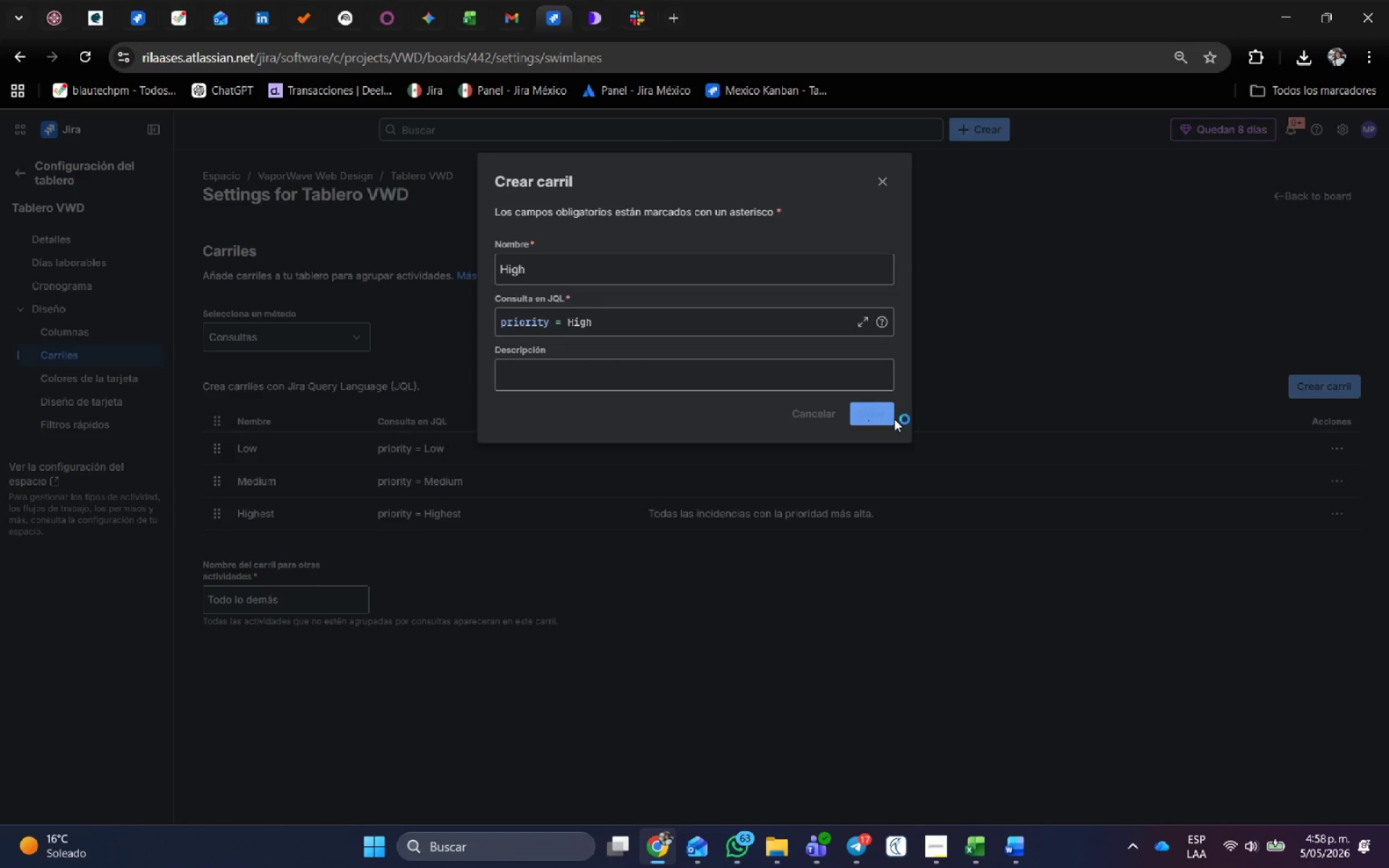 
key(Alt+Tab)
 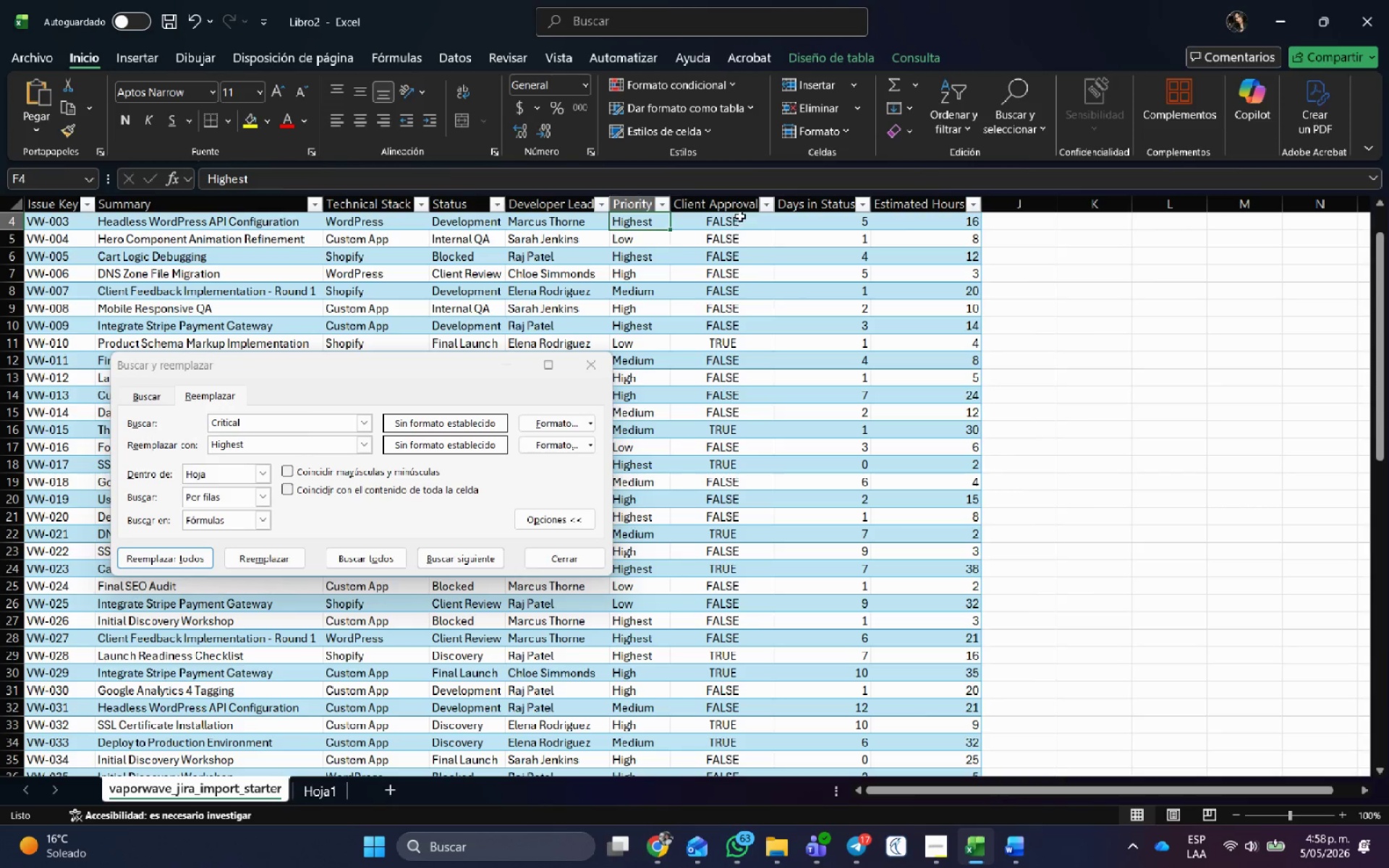 
mouse_move([652, 222])
 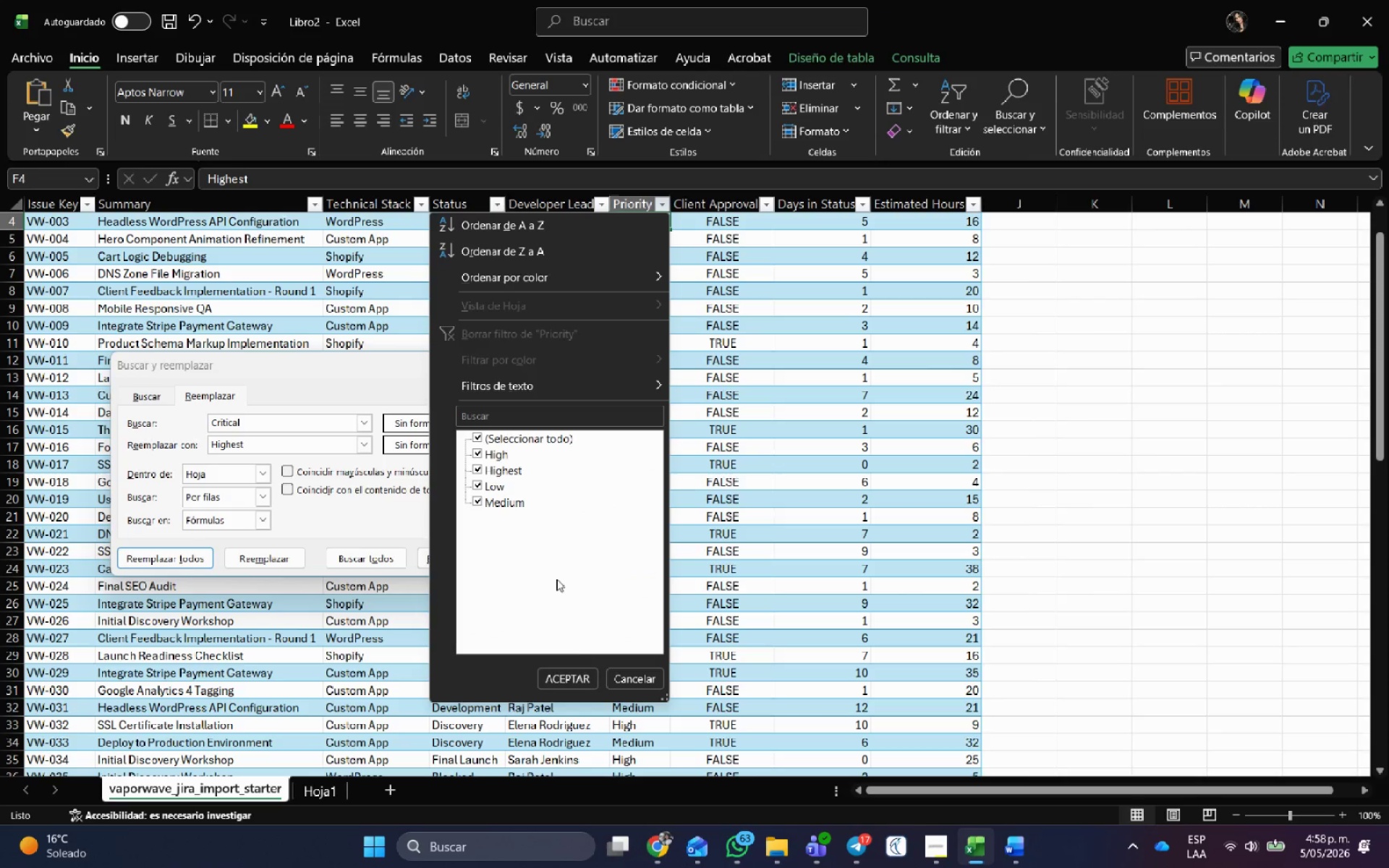 
key(Alt+AltLeft)
 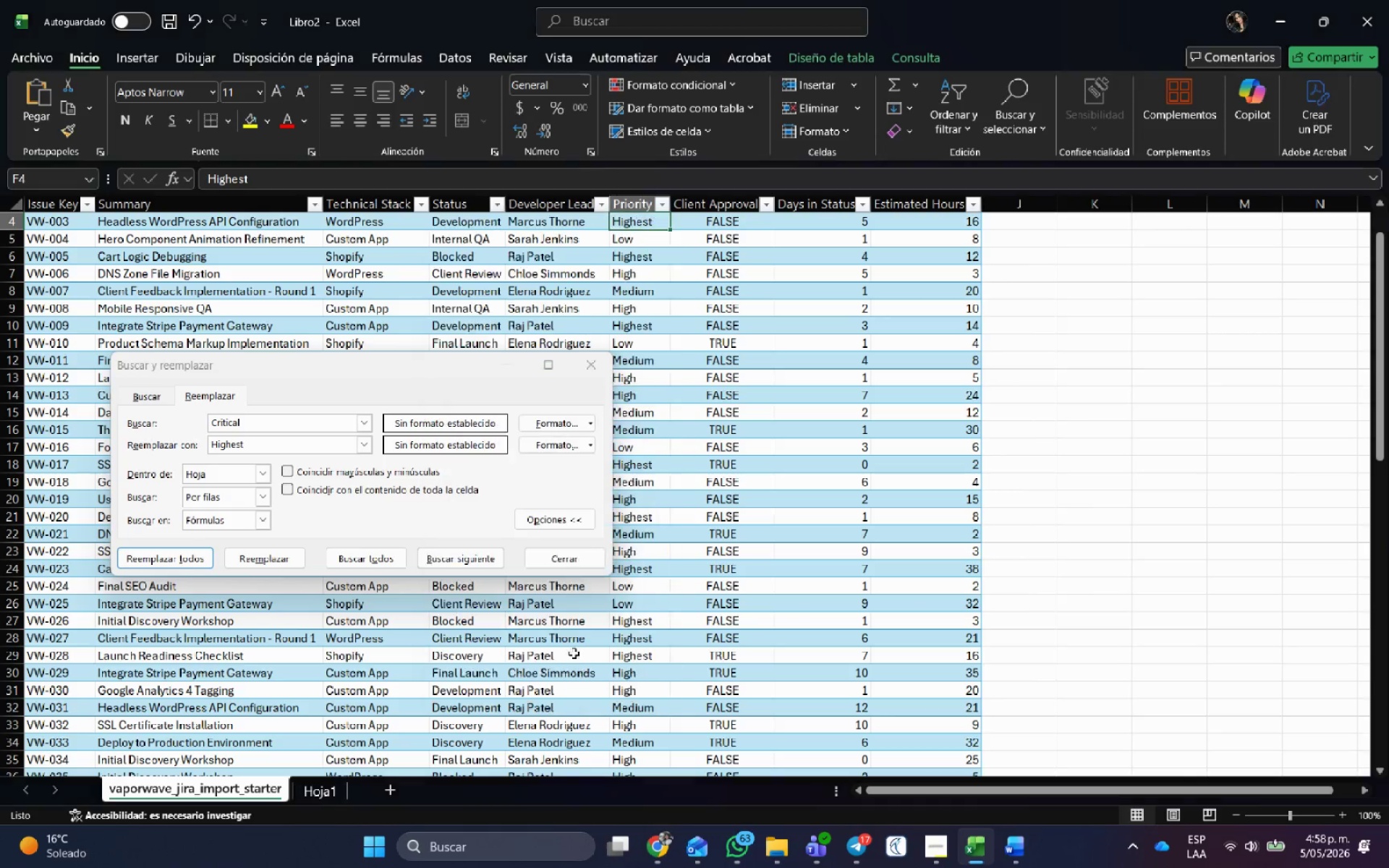 
key(Alt+Tab)
 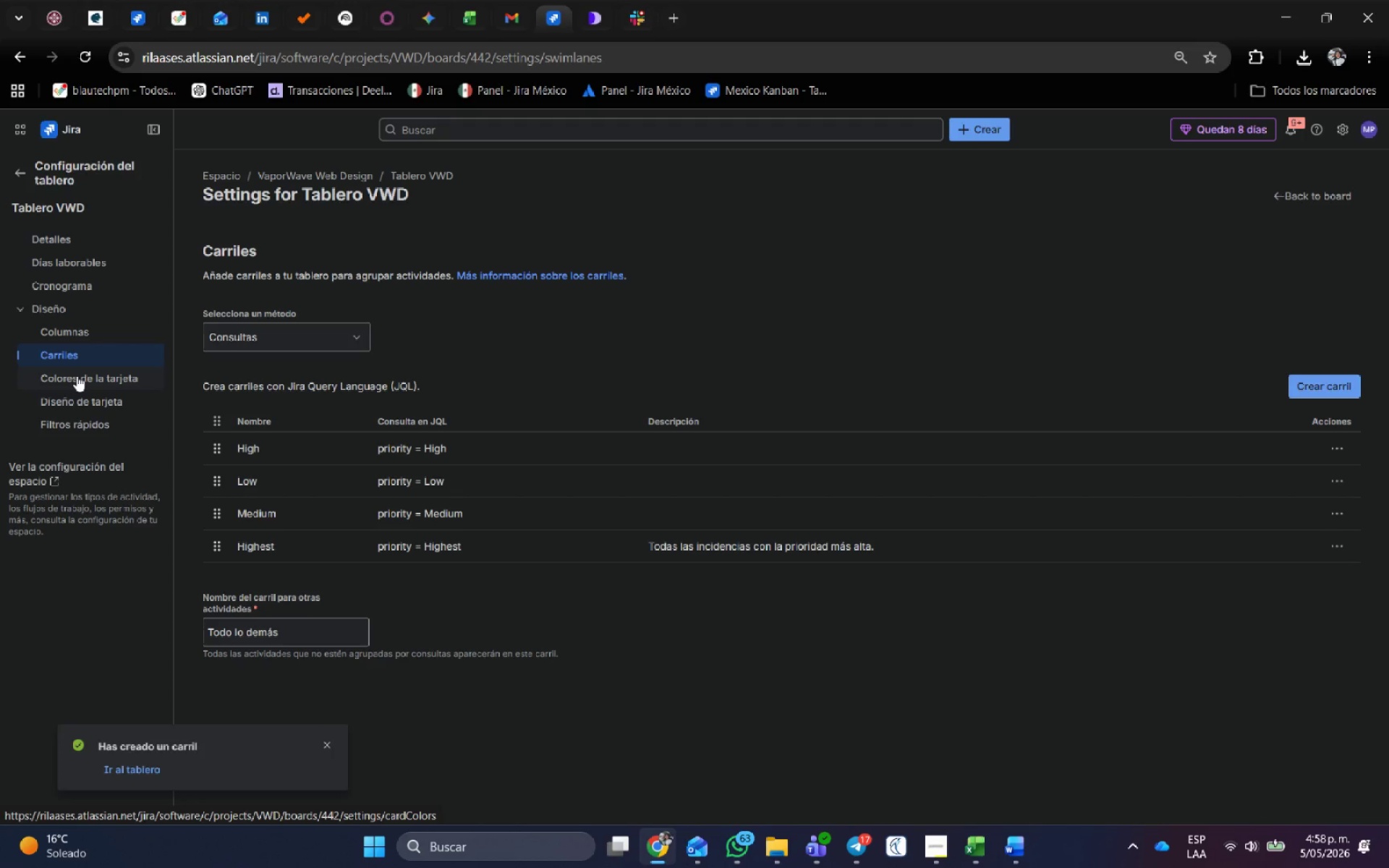 
left_click([77, 375])
 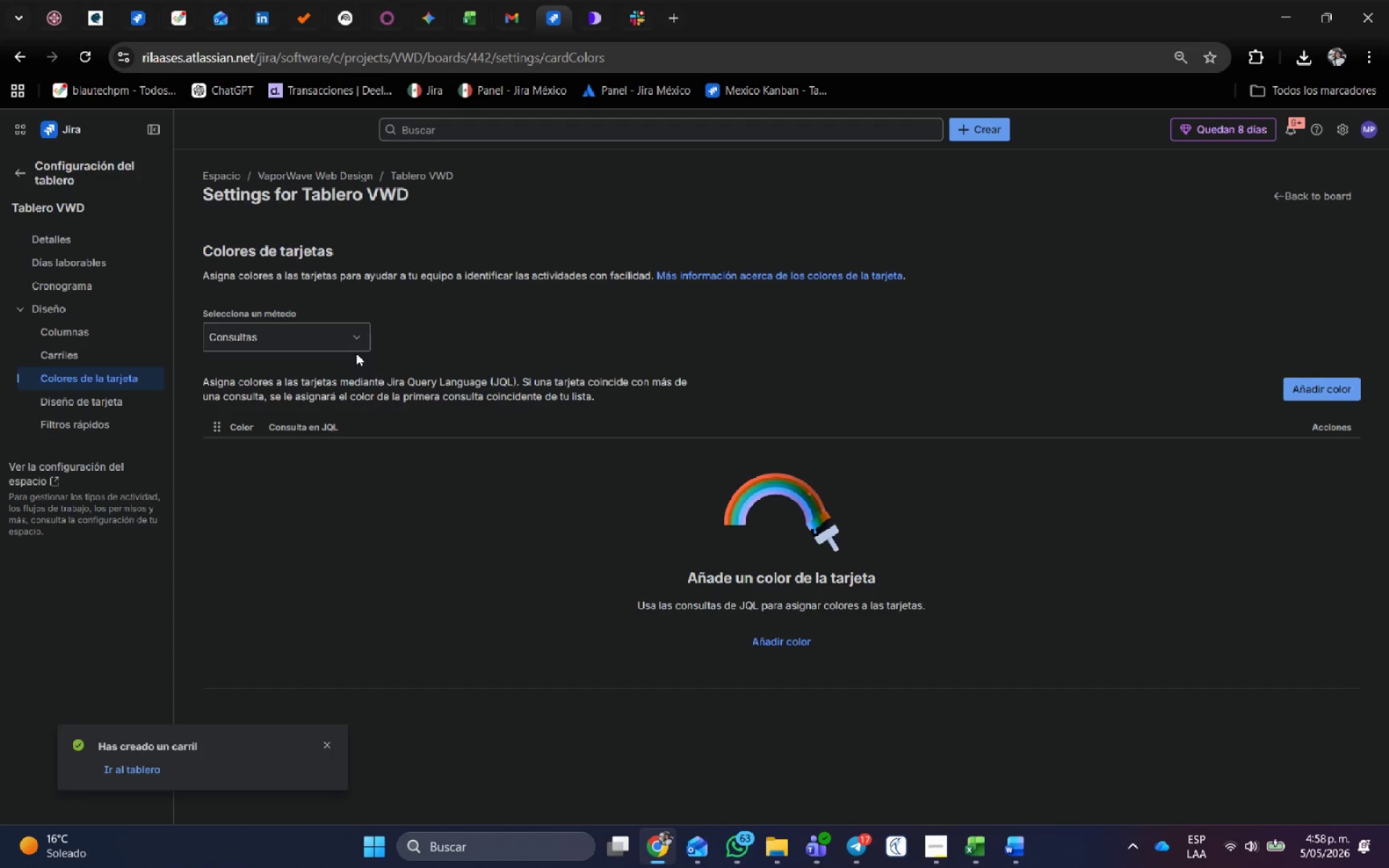 
left_click([1317, 386])
 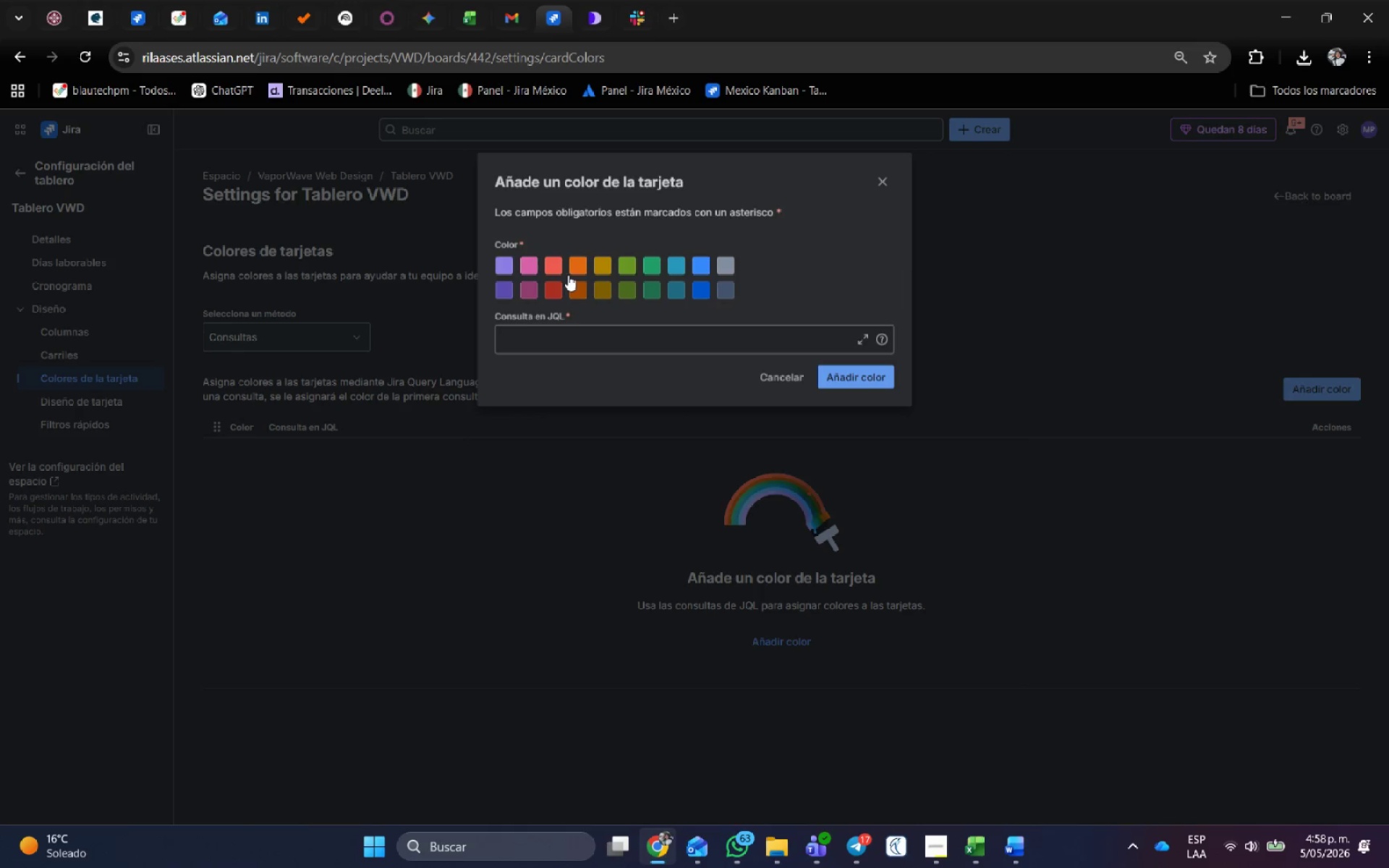 
left_click([556, 286])
 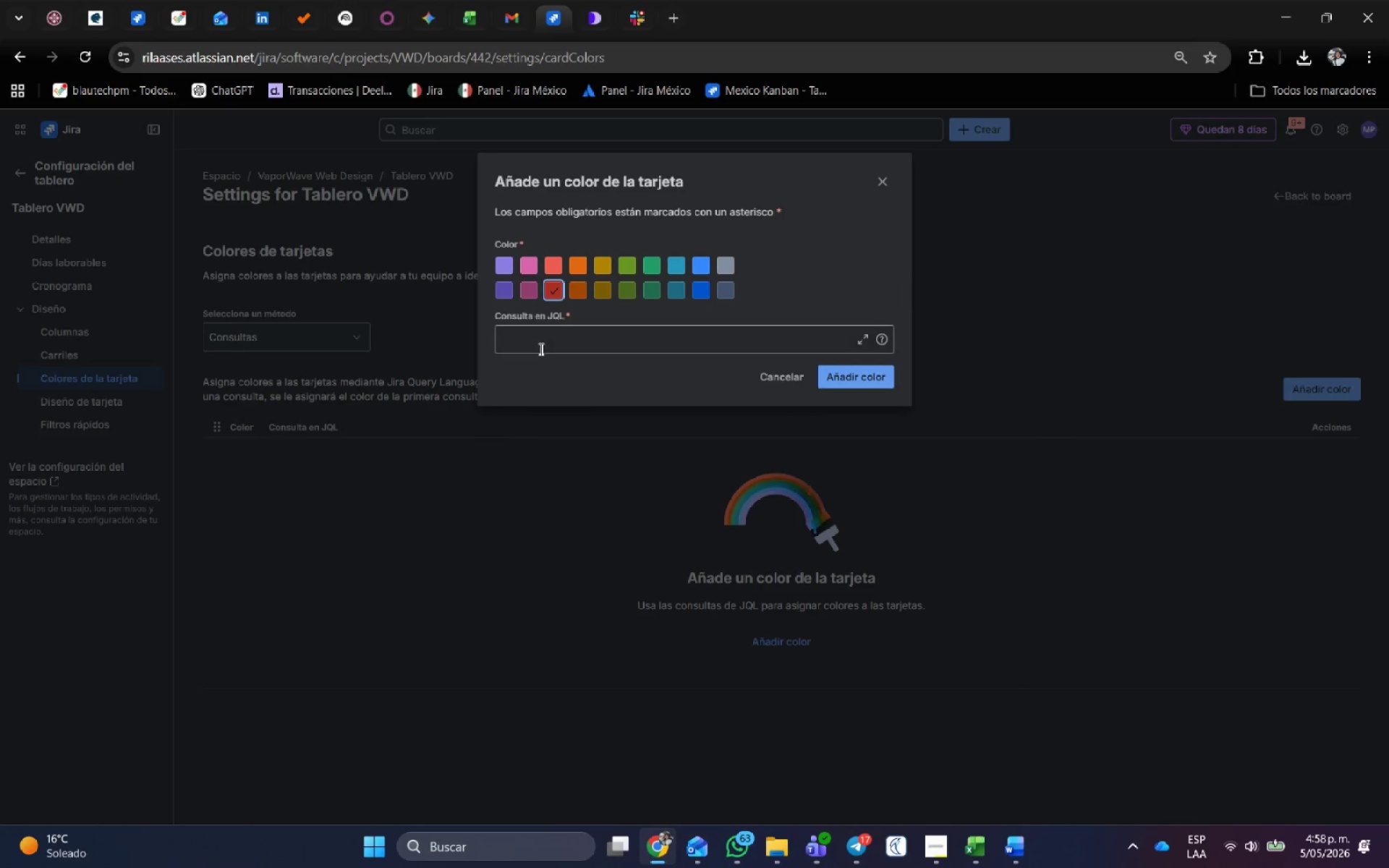 
left_click([540, 349])
 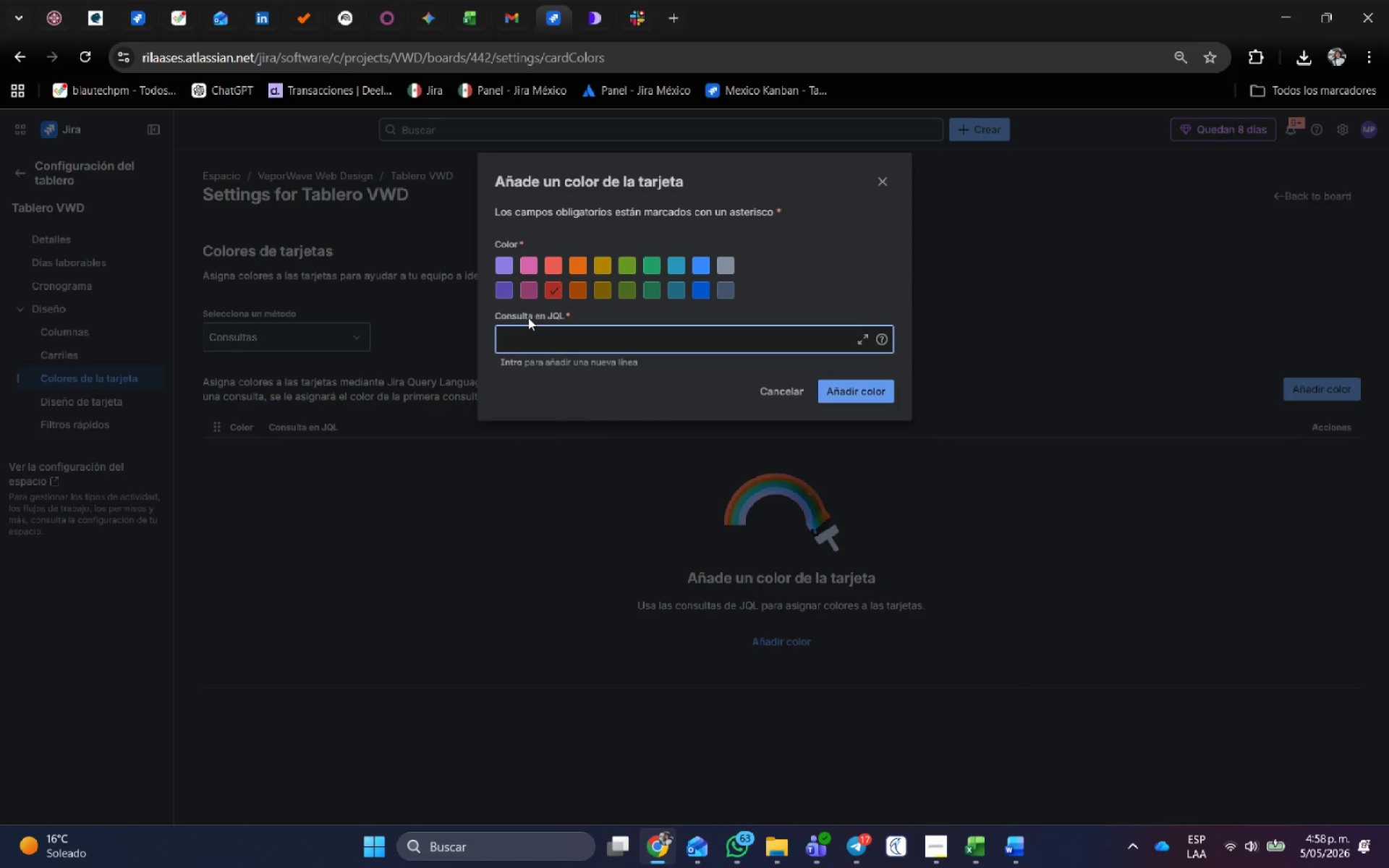 
type(priod)
key(Backspace)
 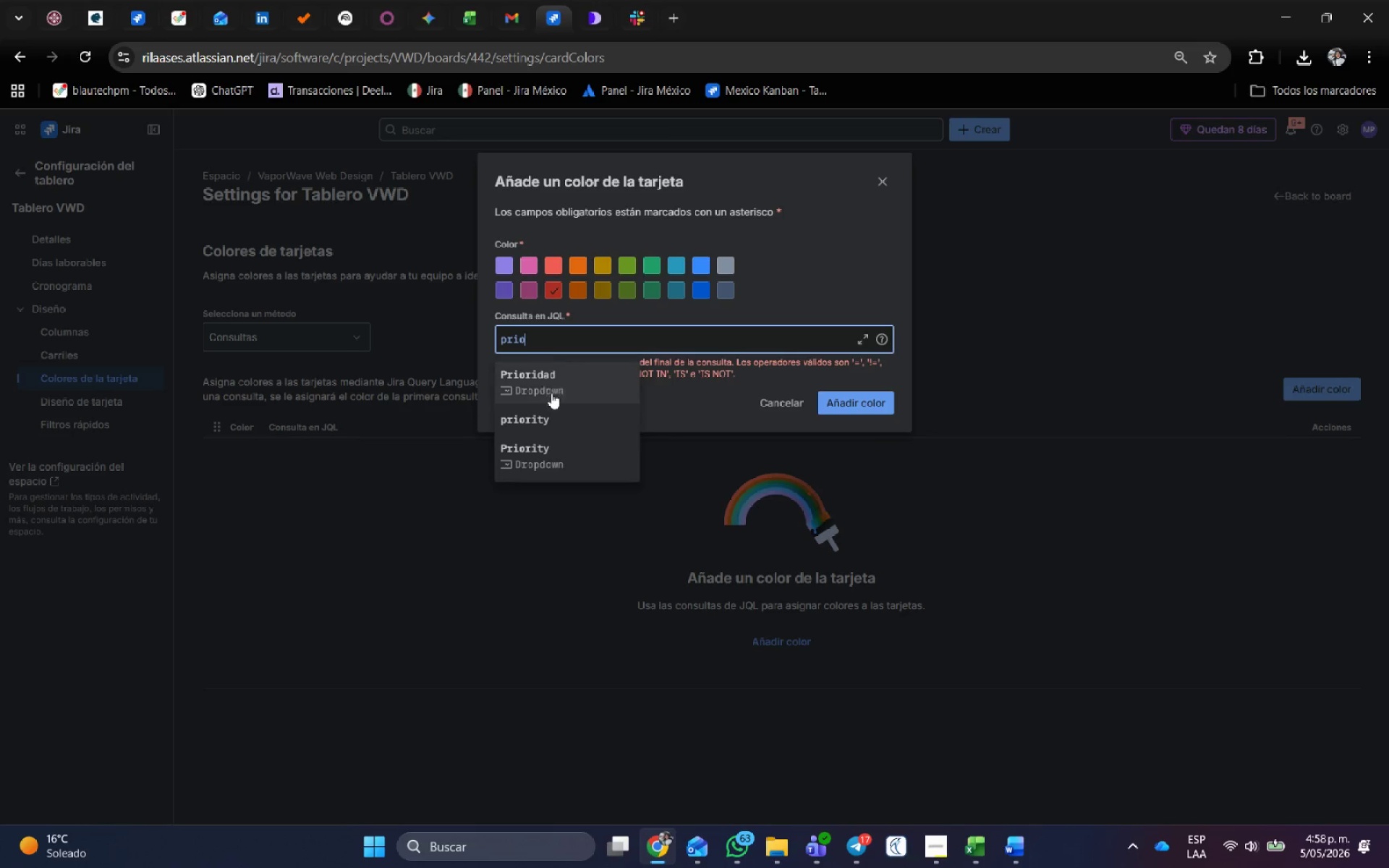 
left_click([549, 421])
 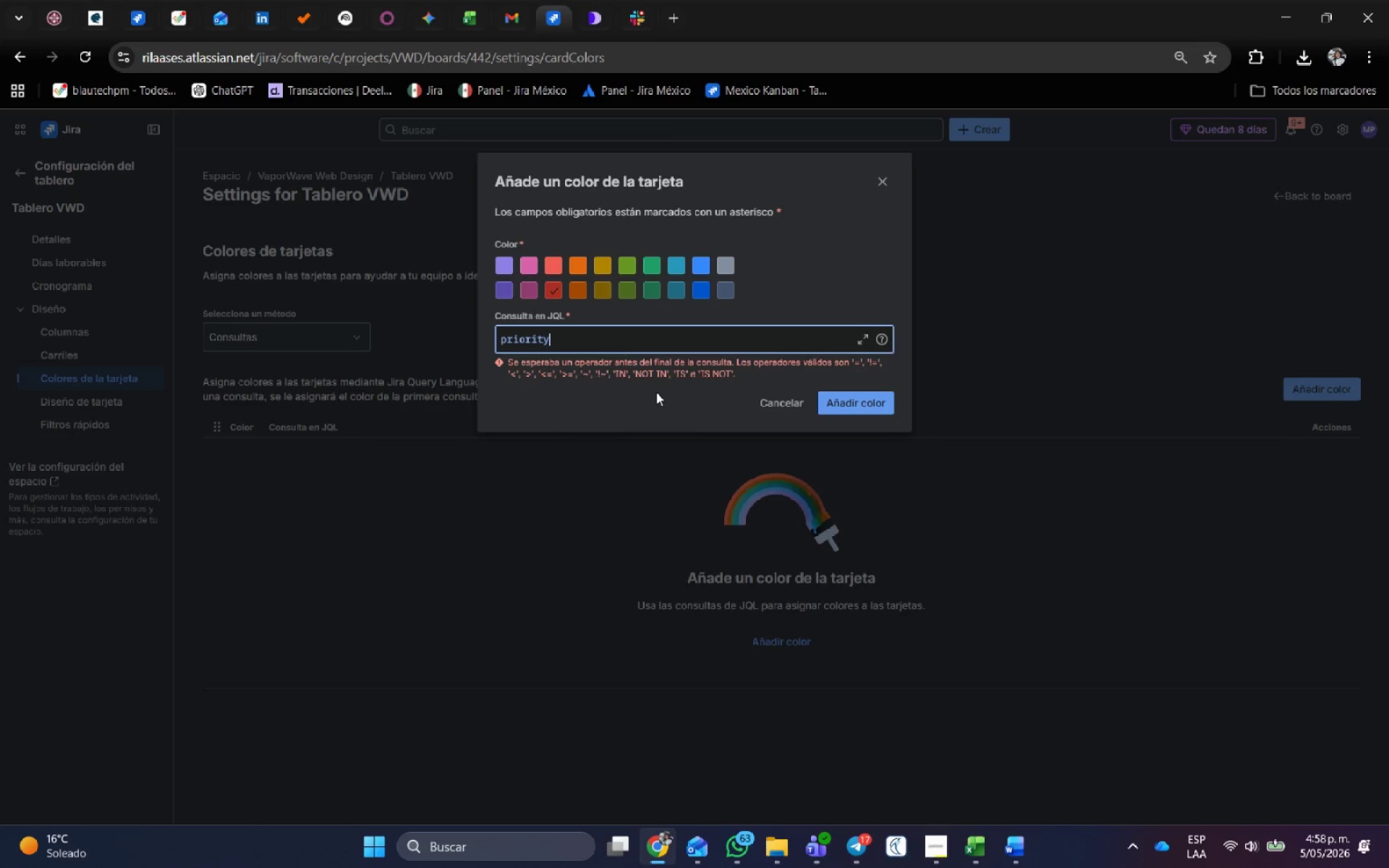 
type( ) Hi)
 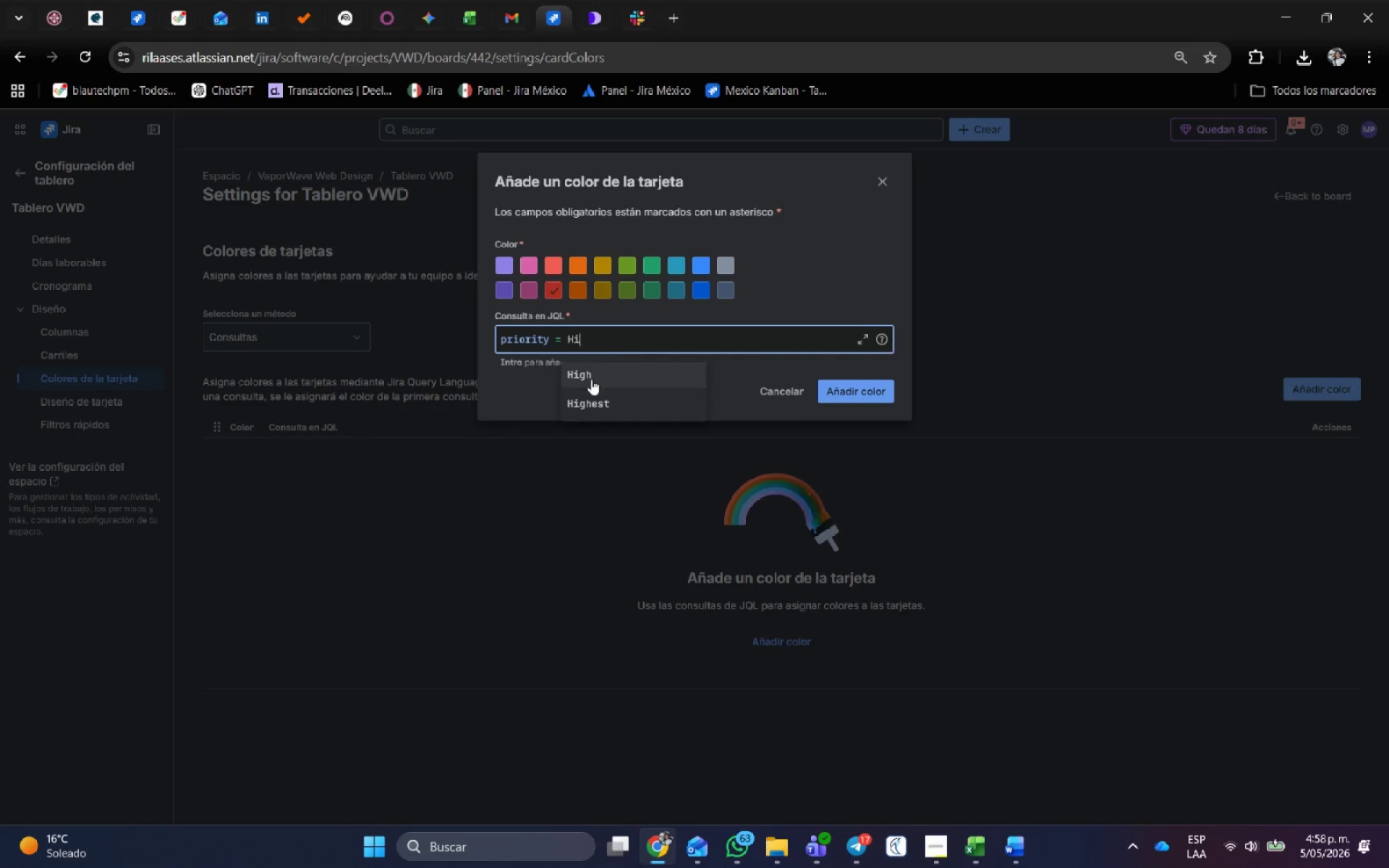 
left_click([599, 399])
 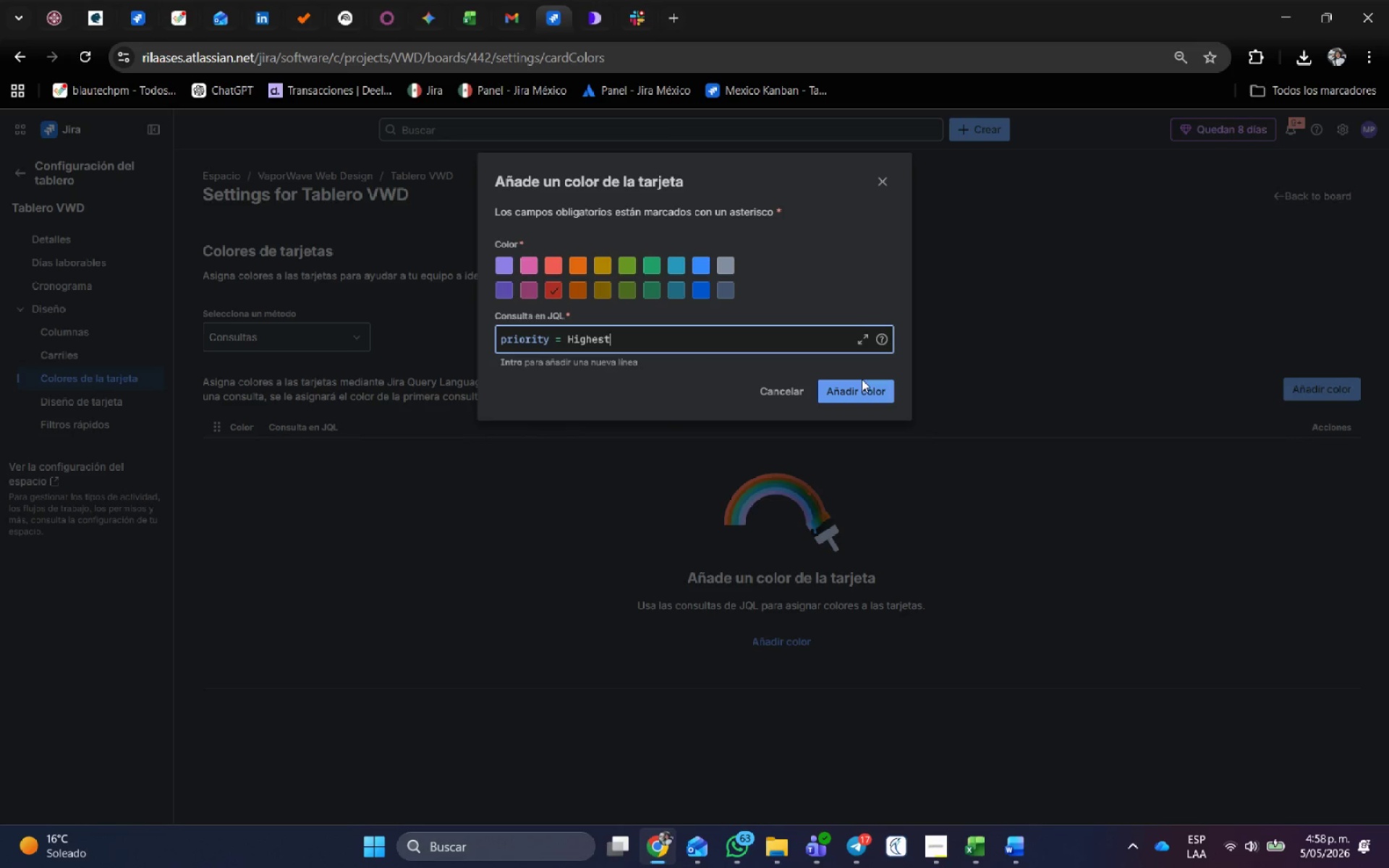 
left_click([867, 388])
 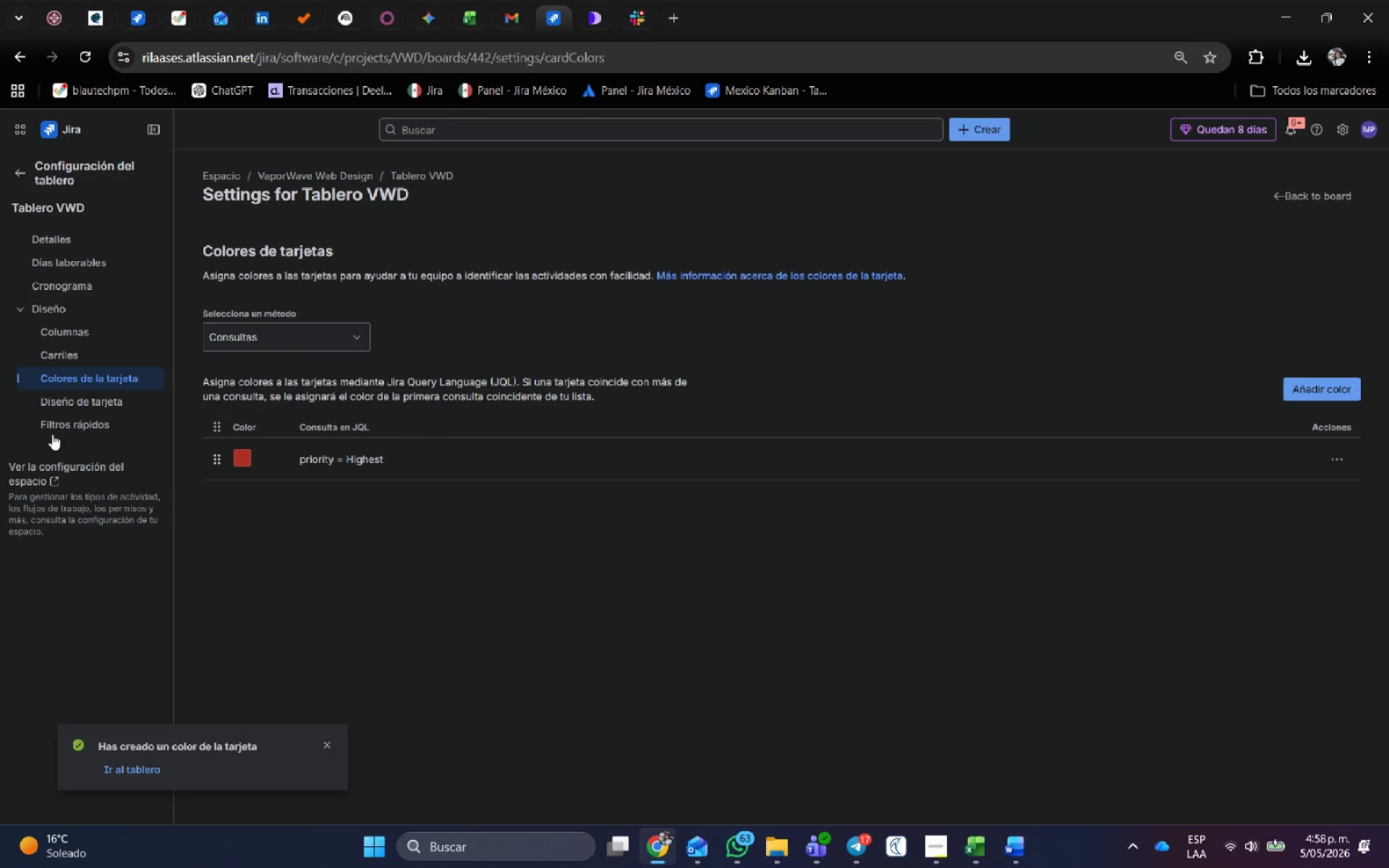 
key(Alt+AltLeft)
 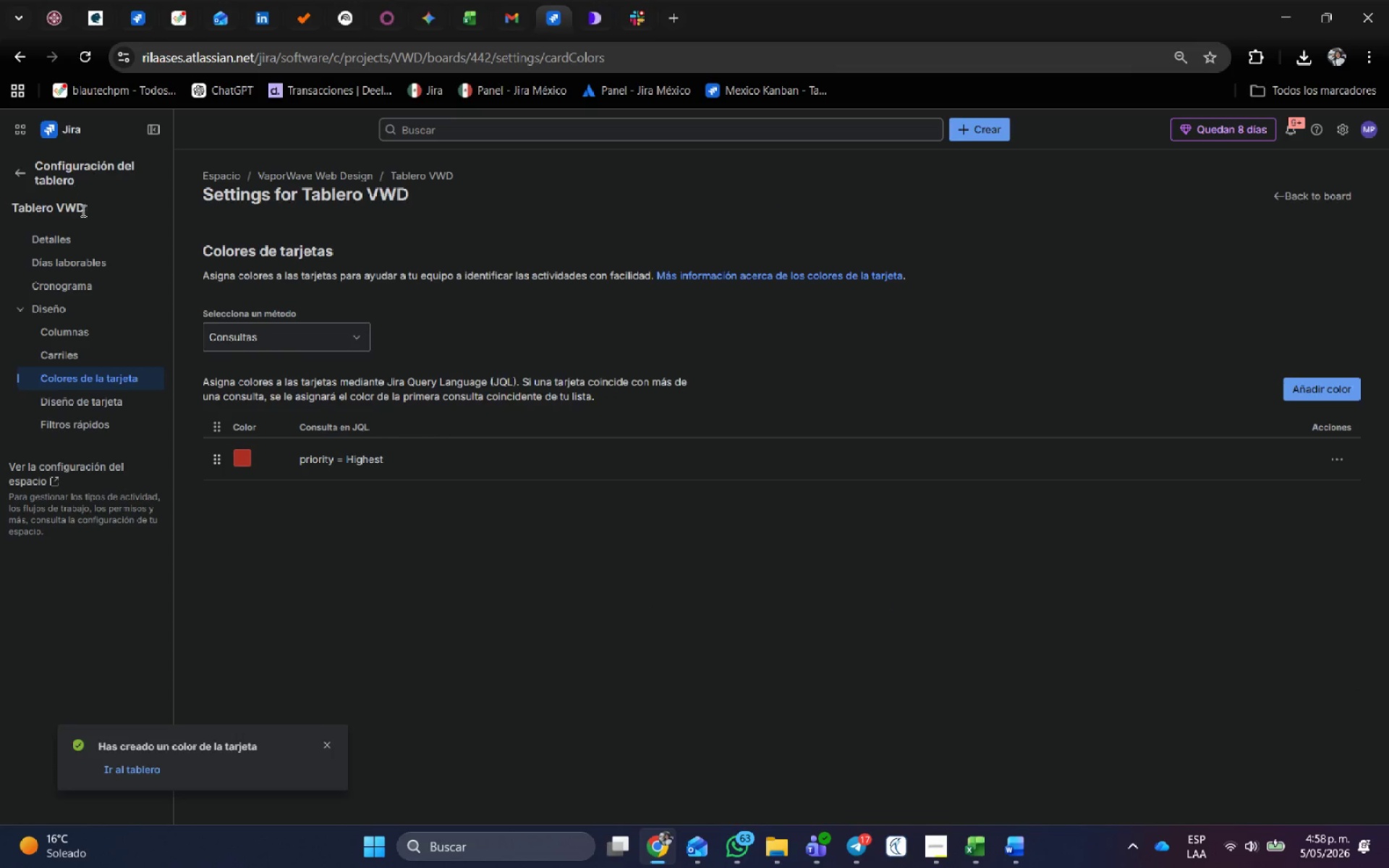 
key(Alt+Tab)
 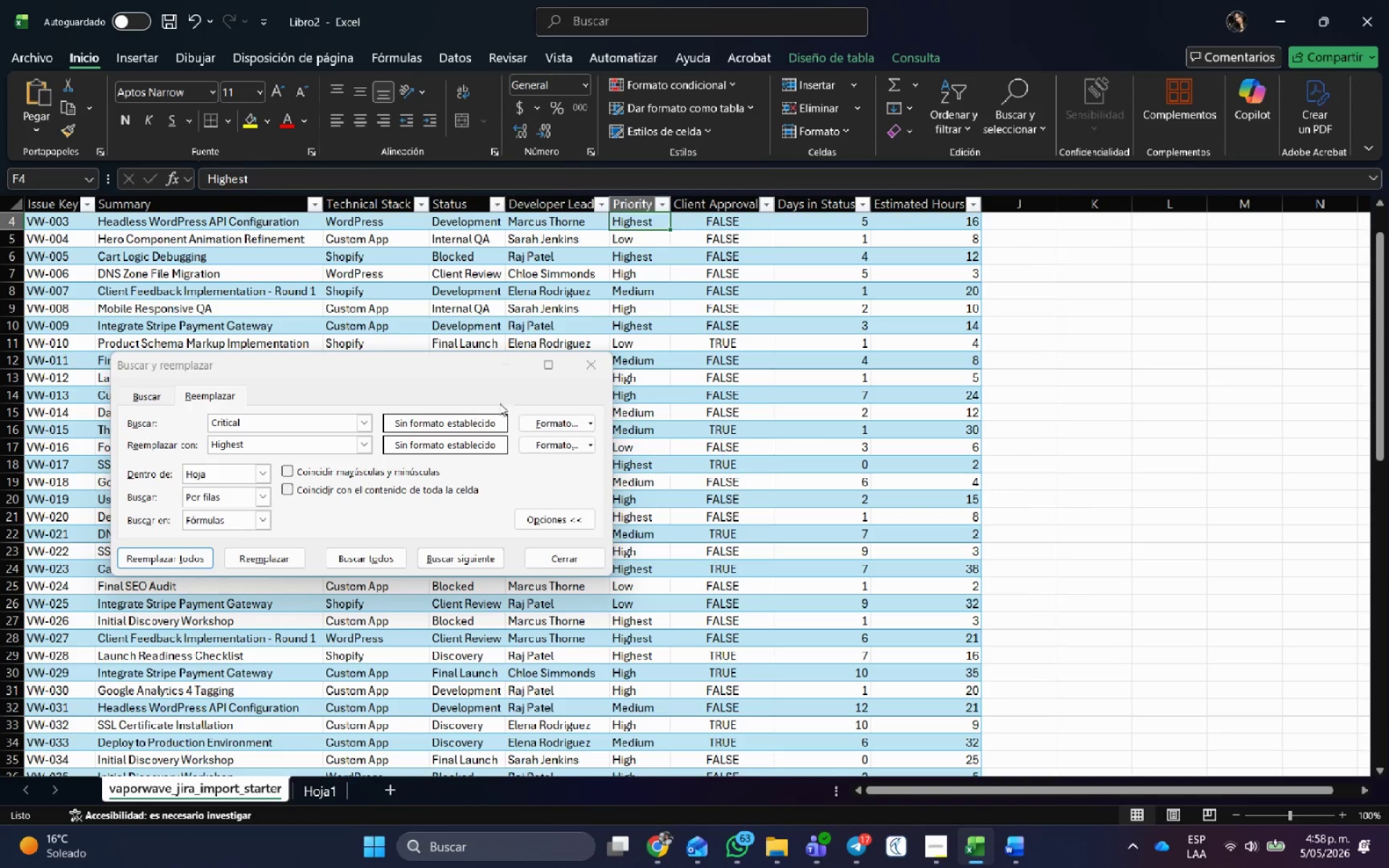 
scroll: coordinate [77, 186], scroll_direction: up, amount: 2.0
 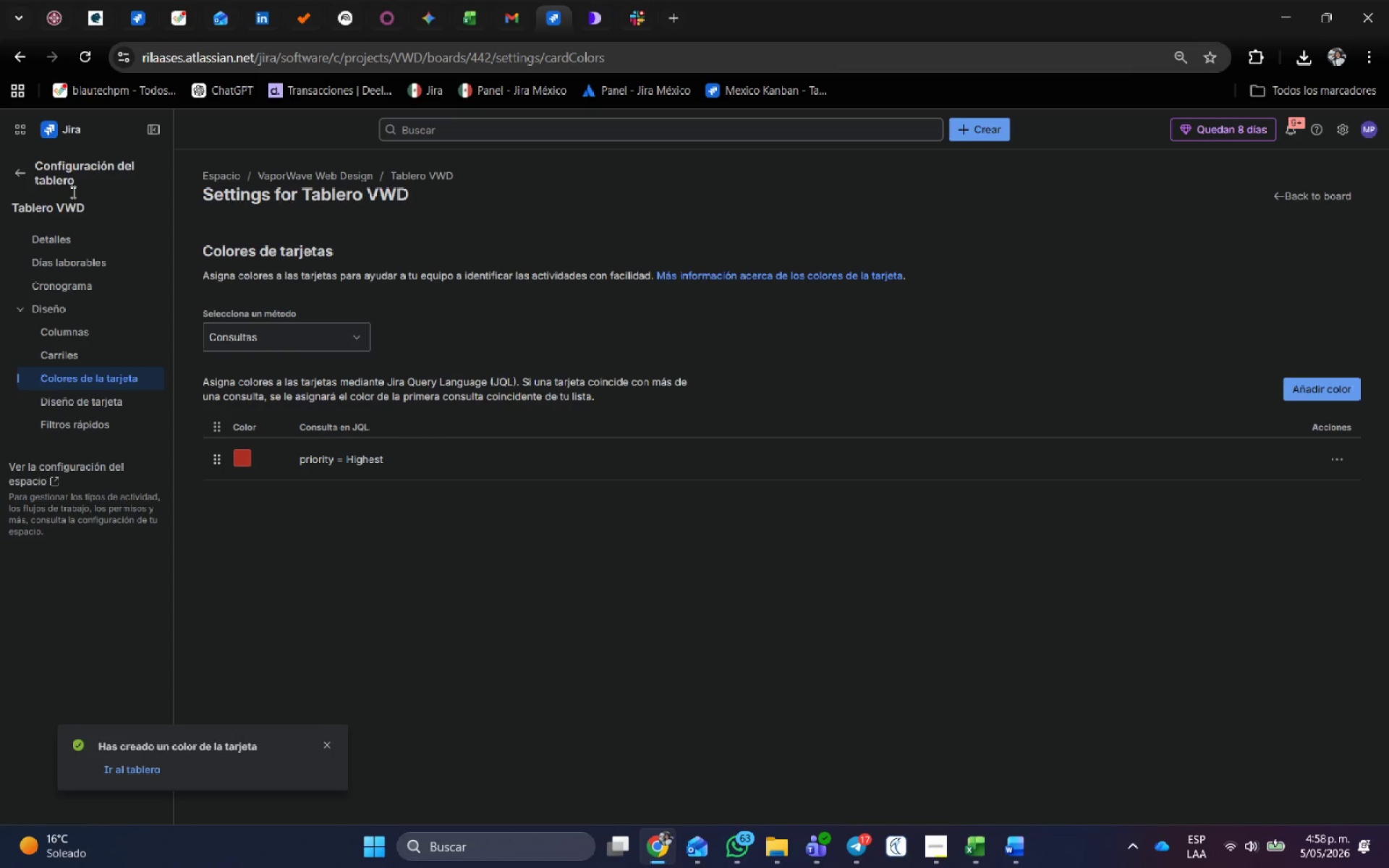 
left_click([588, 365])
 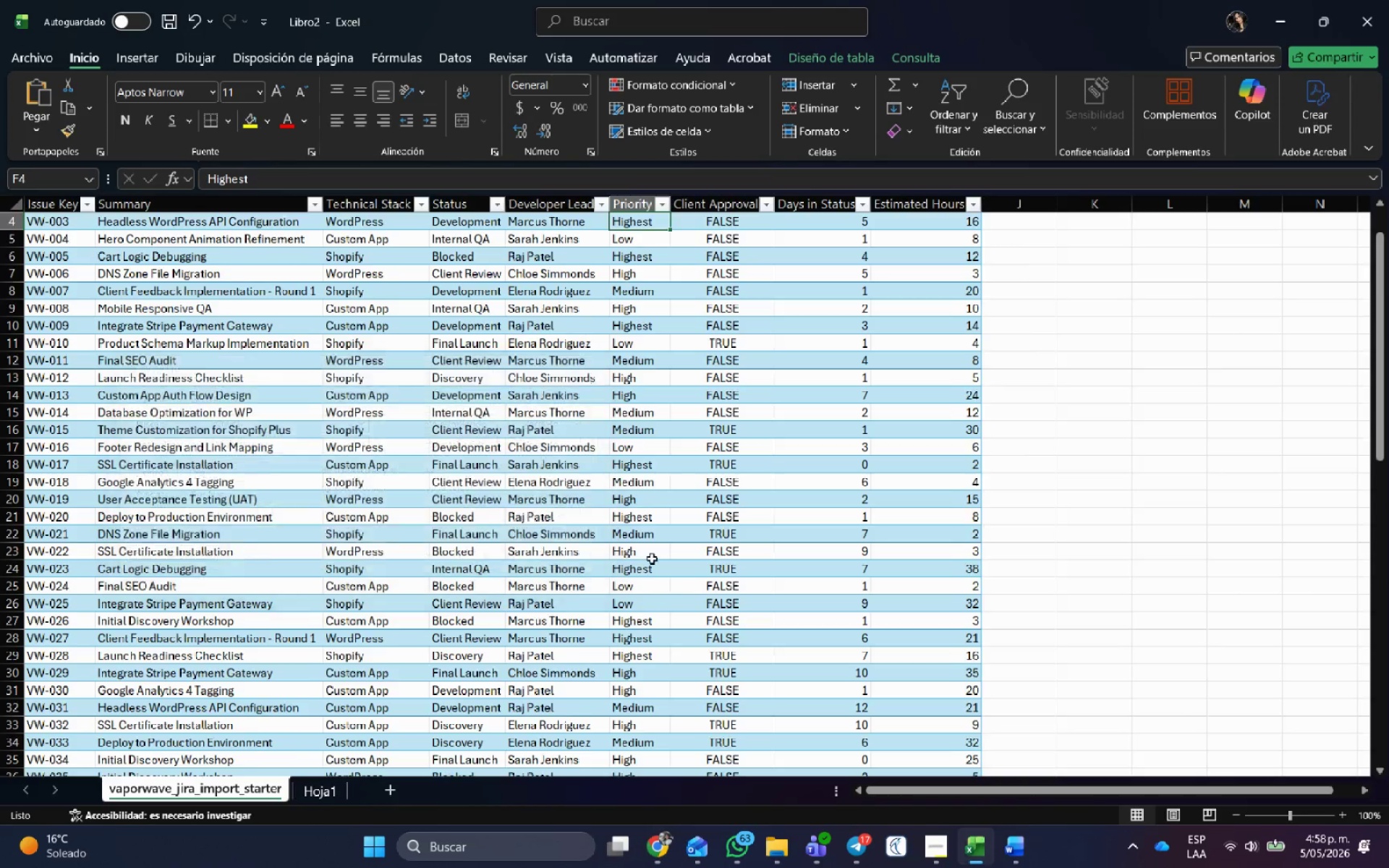 
scroll: coordinate [650, 559], scroll_direction: up, amount: 3.0
 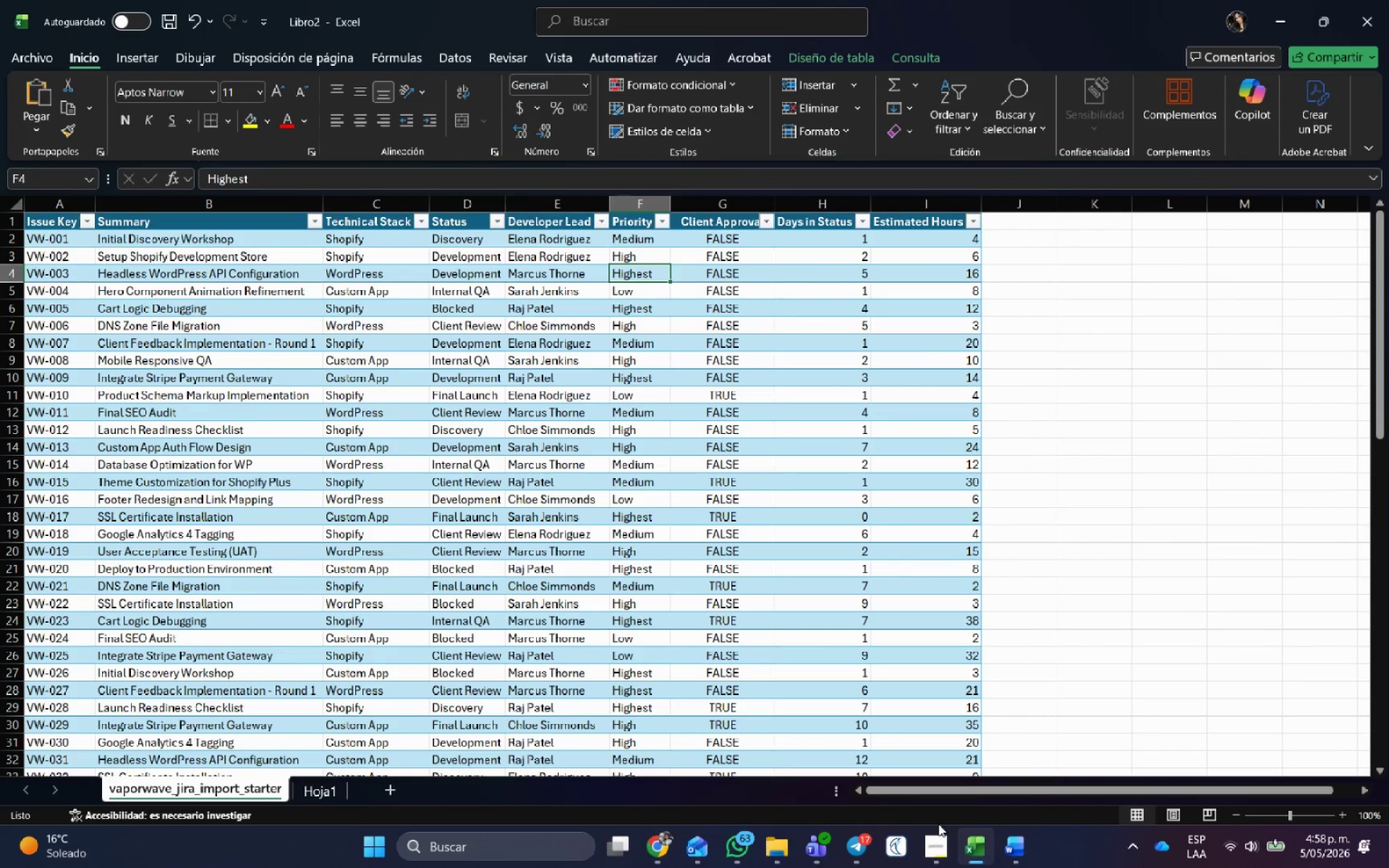 
key(Alt+Tab)
 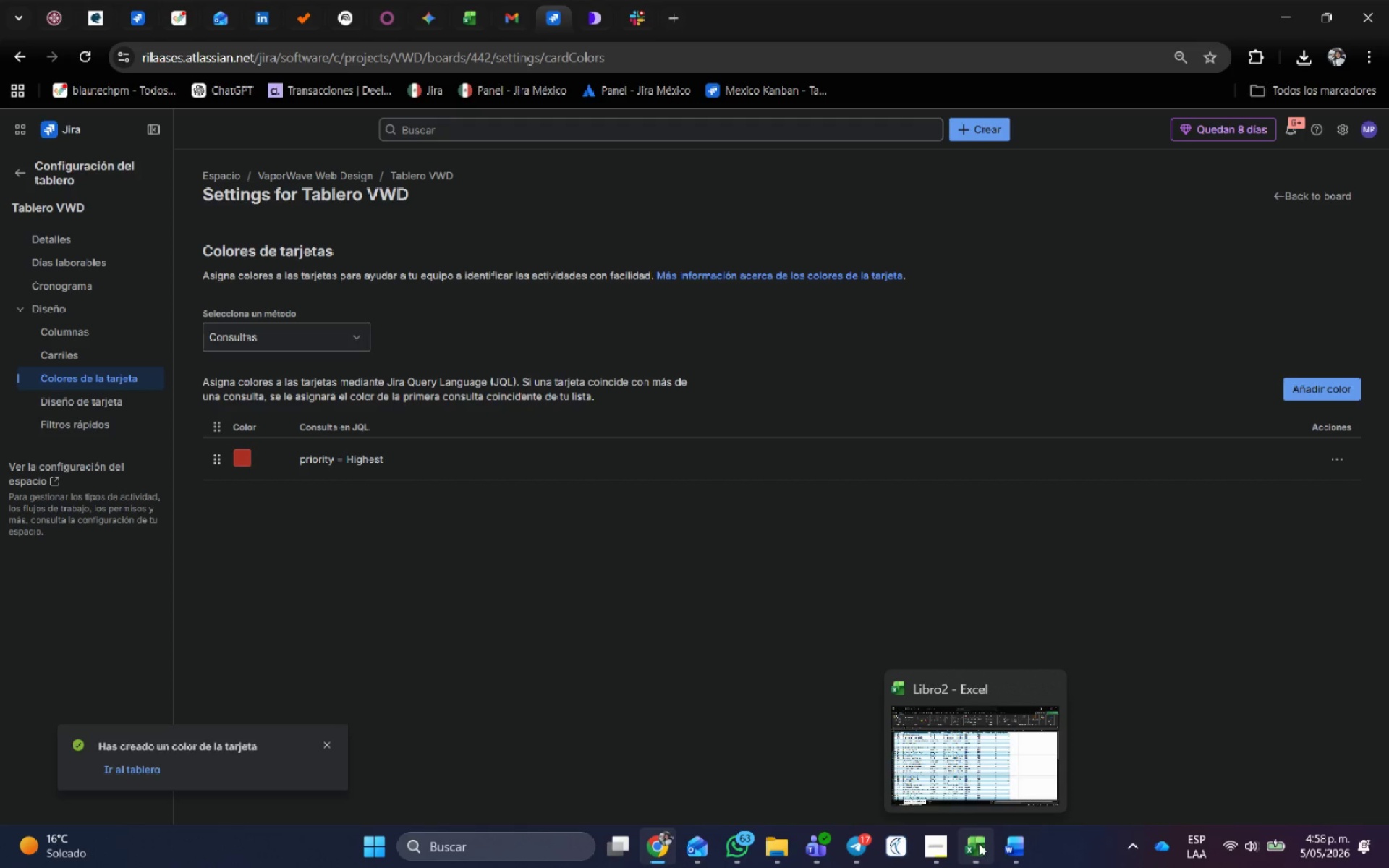 
left_click([925, 861])